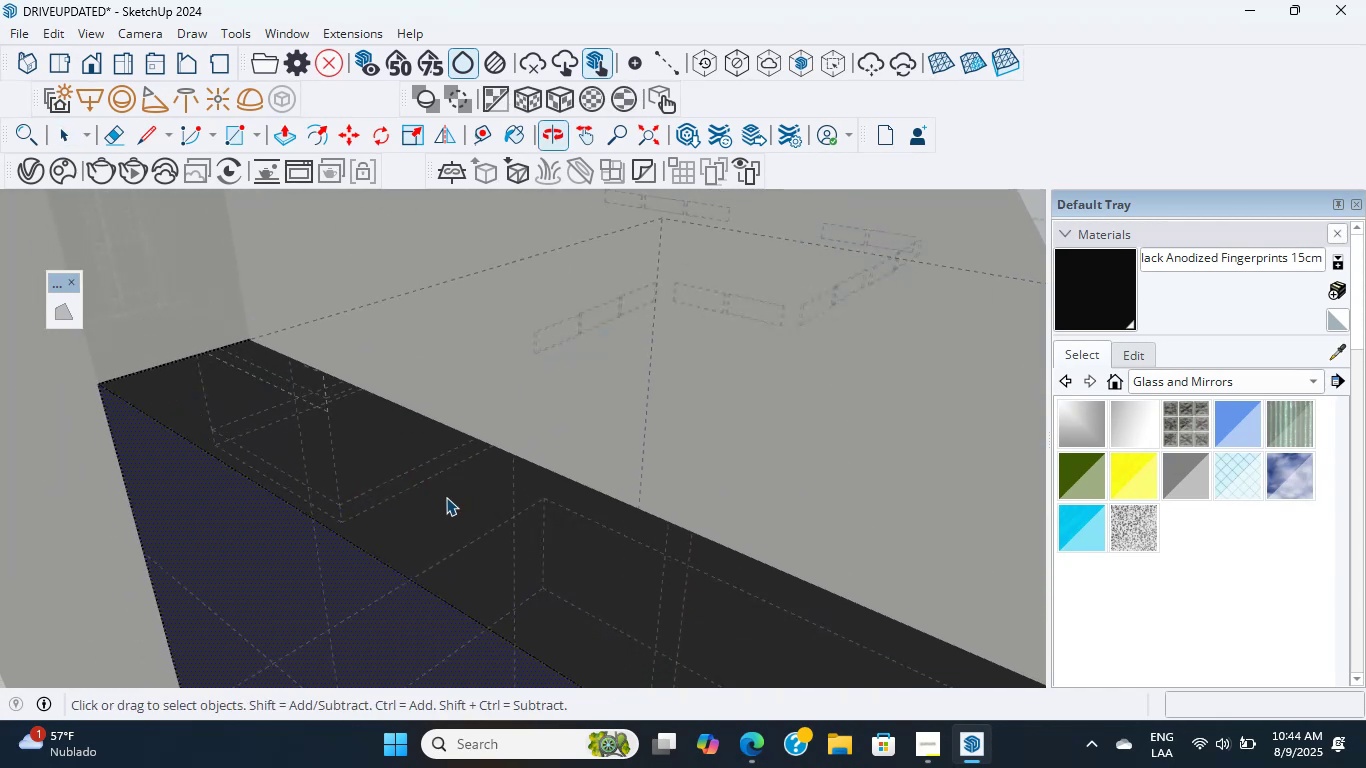 
scroll: coordinate [430, 494], scroll_direction: up, amount: 3.0
 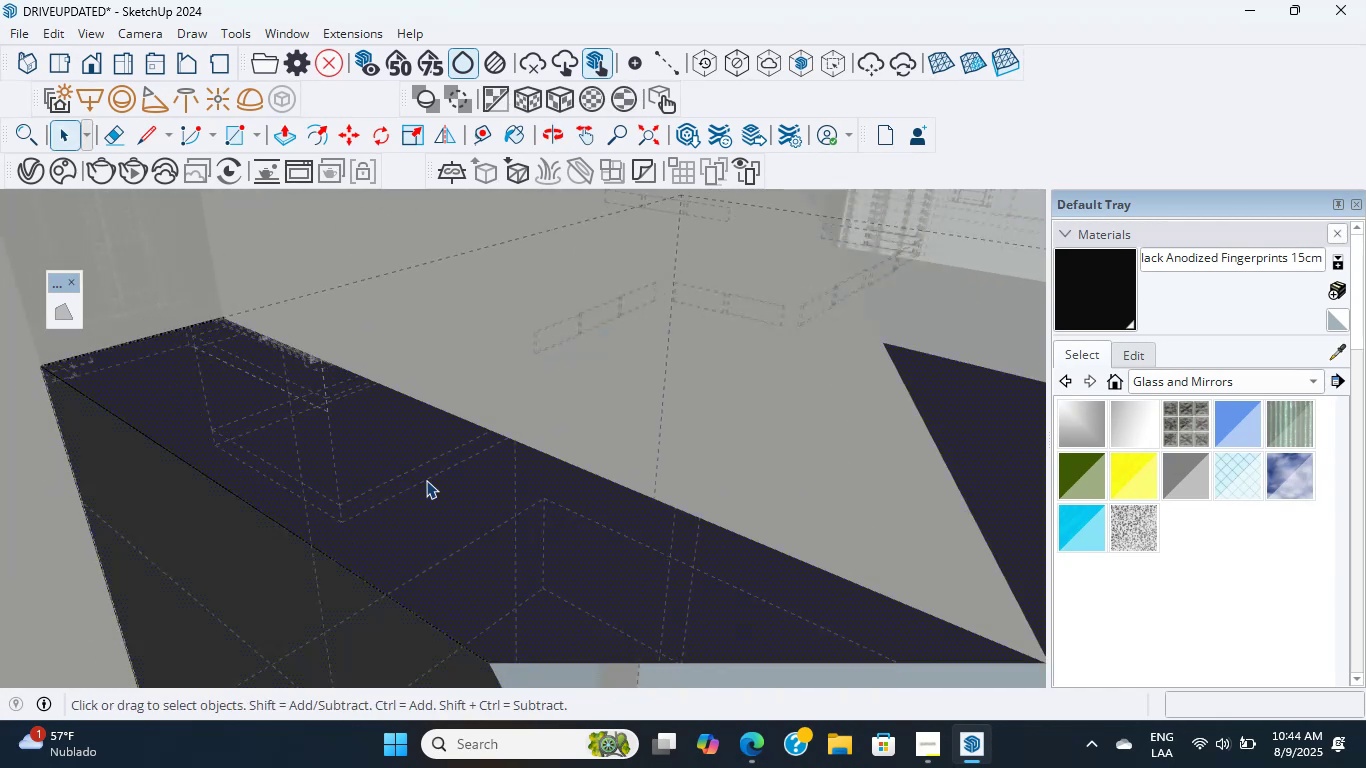 
double_click([426, 480])
 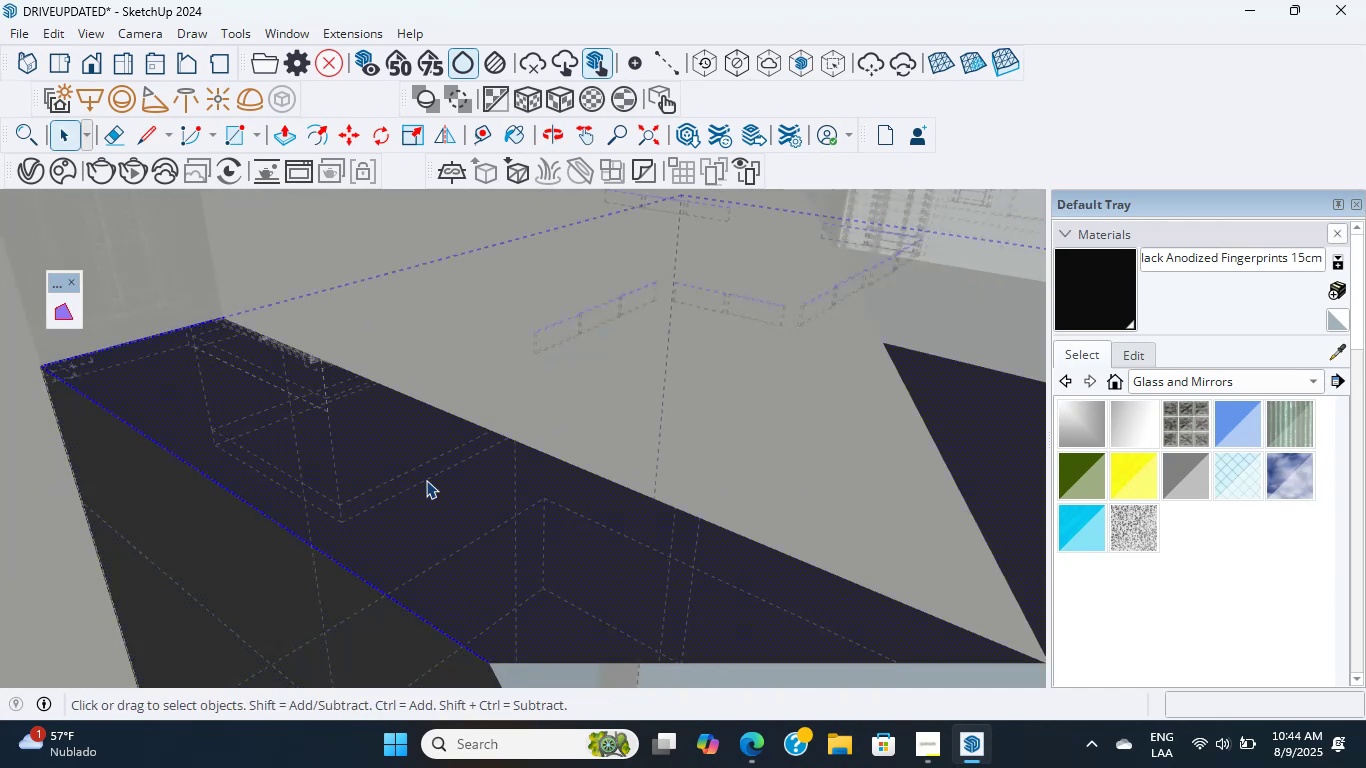 
wait(5.1)
 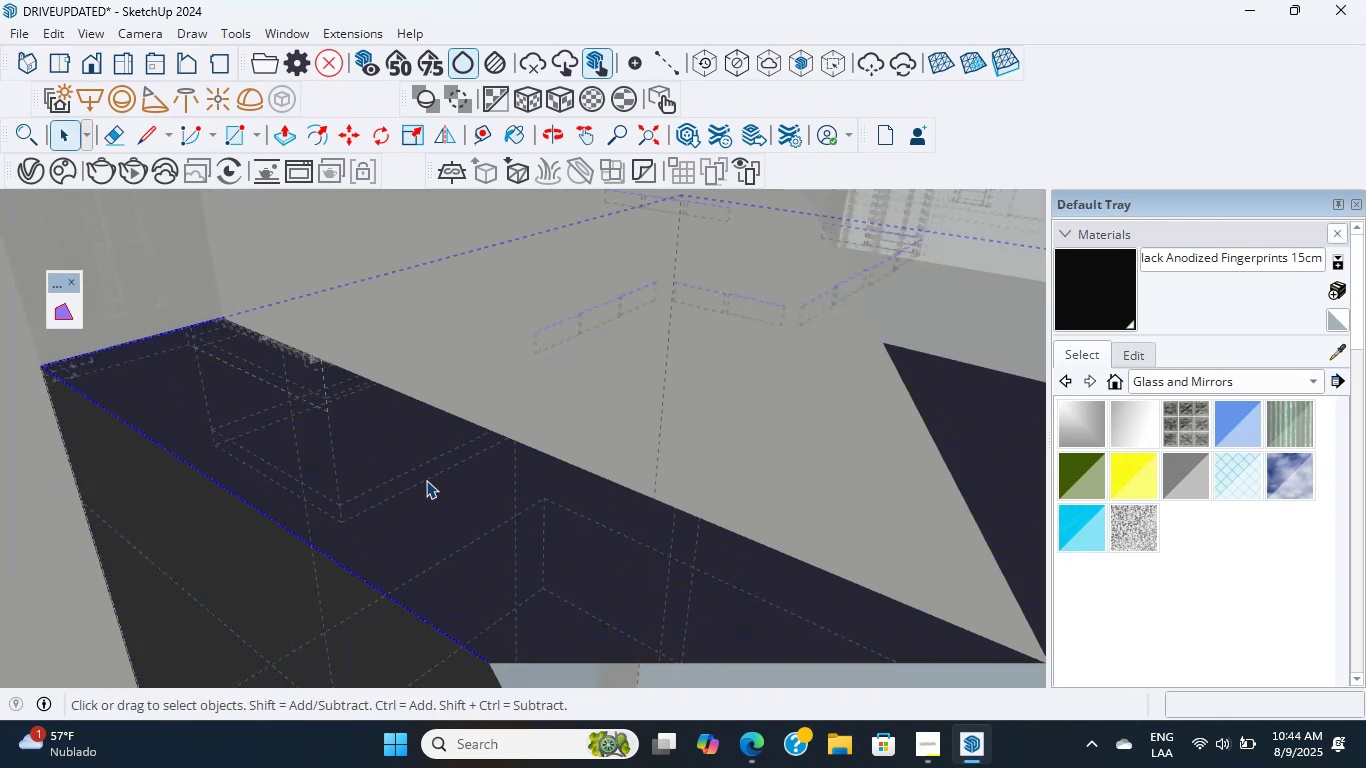 
scroll: coordinate [415, 426], scroll_direction: down, amount: 5.0
 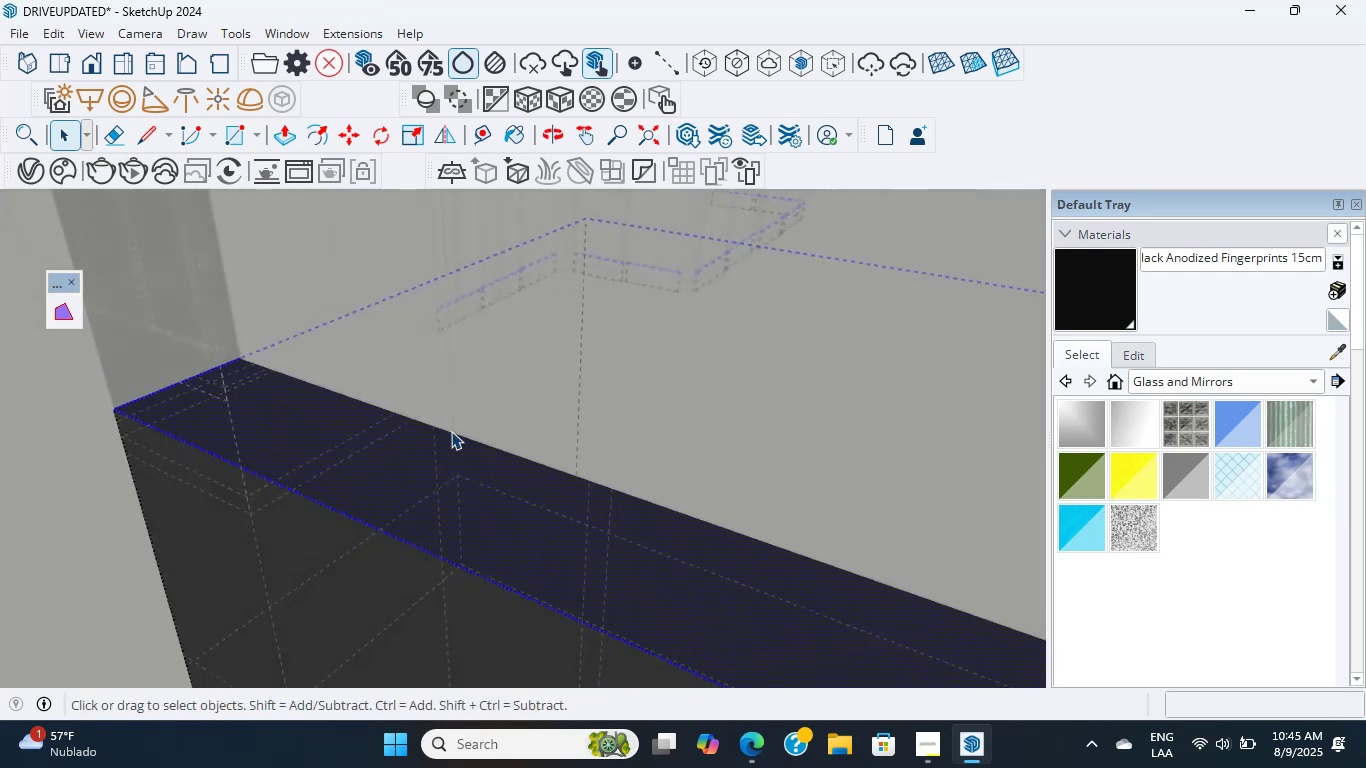 
scroll: coordinate [320, 534], scroll_direction: up, amount: 10.0
 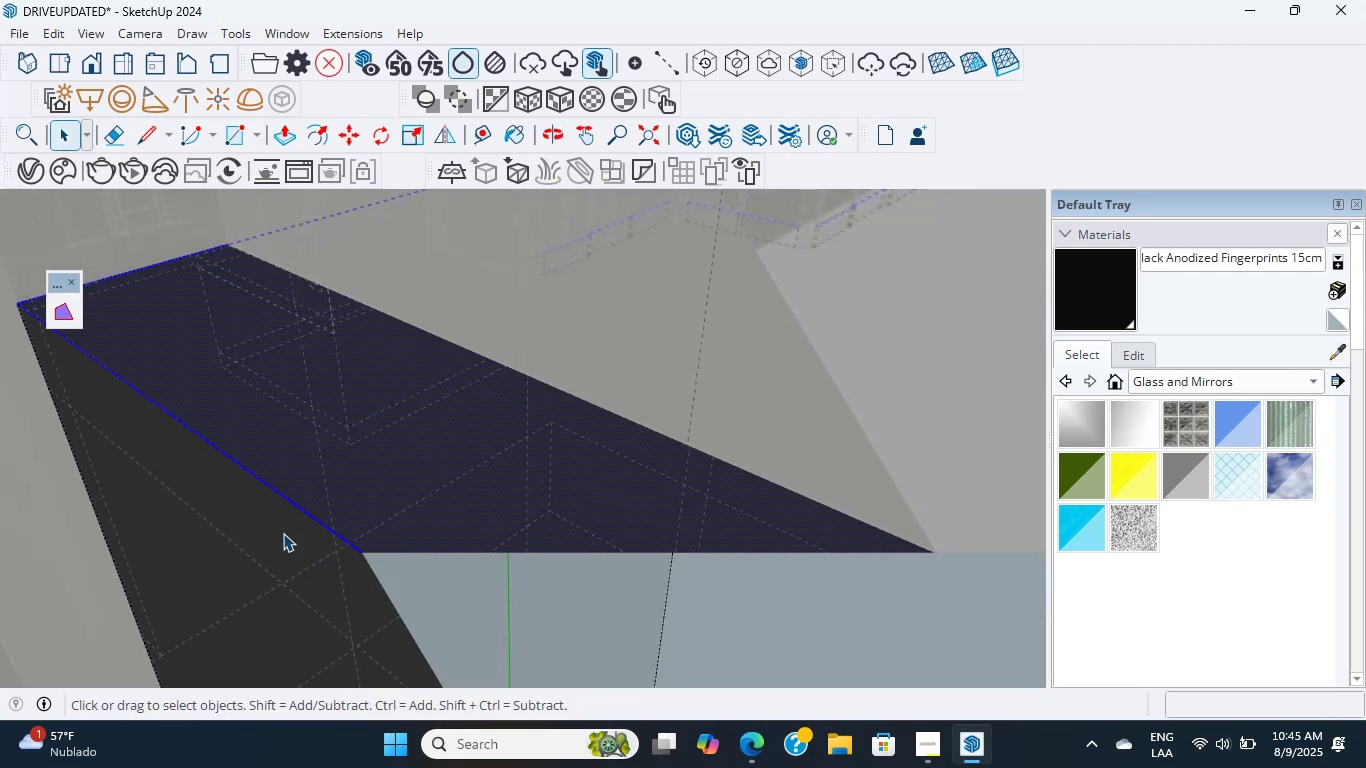 
double_click([283, 533])
 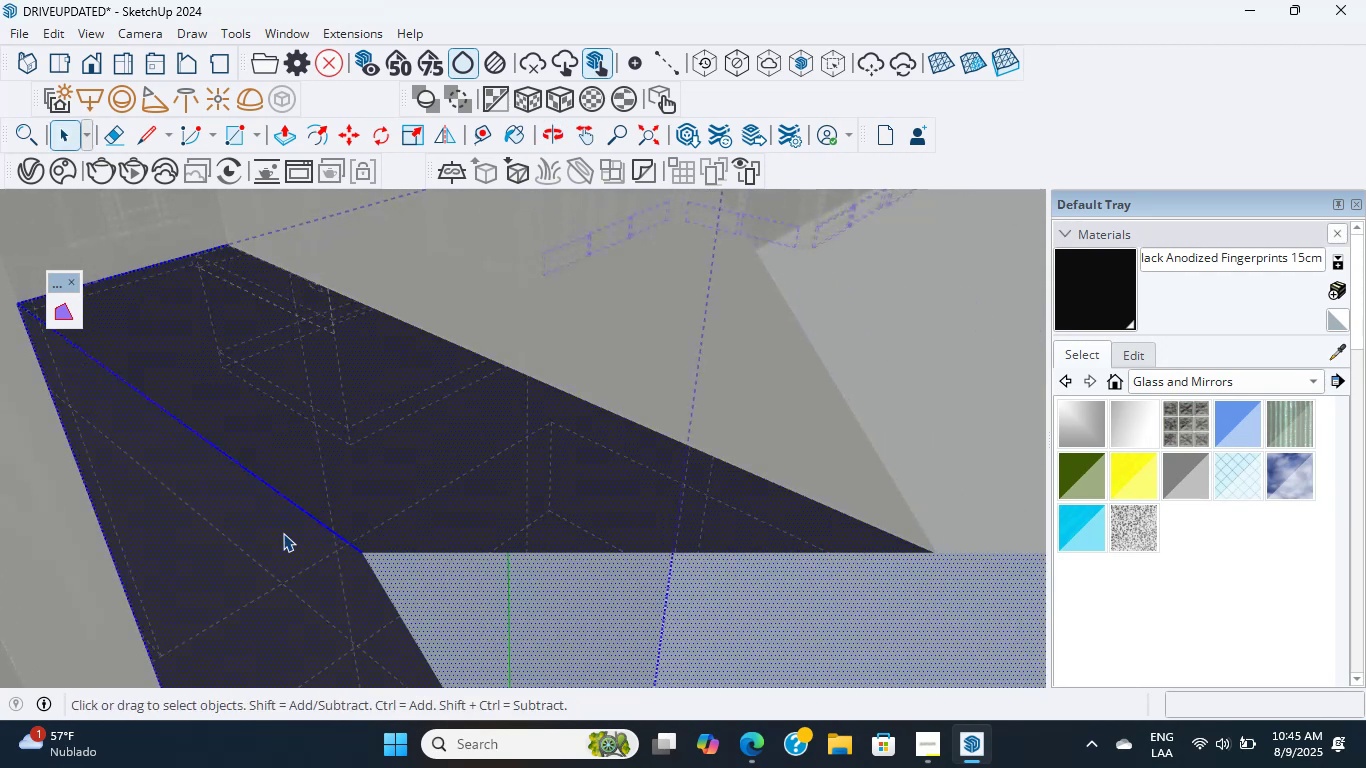 
triple_click([283, 533])
 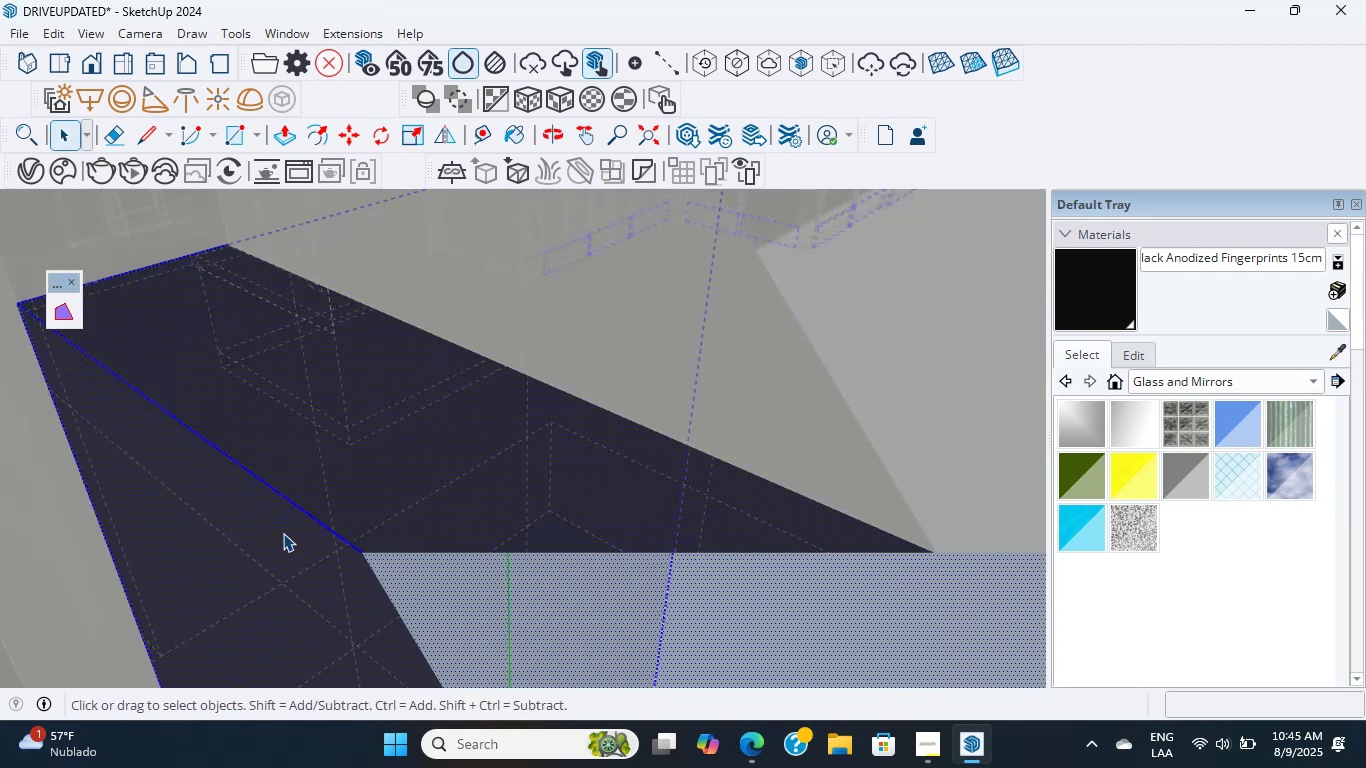 
triple_click([283, 533])
 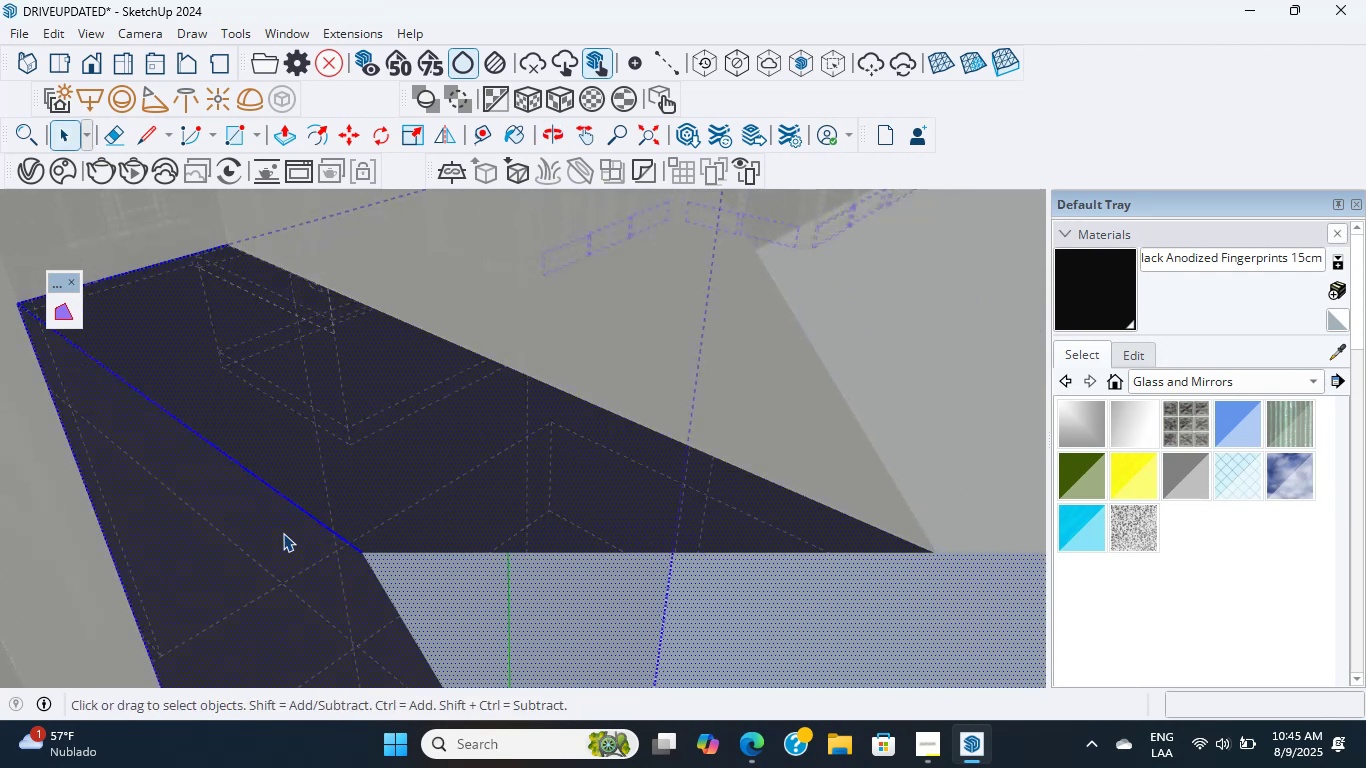 
triple_click([283, 533])
 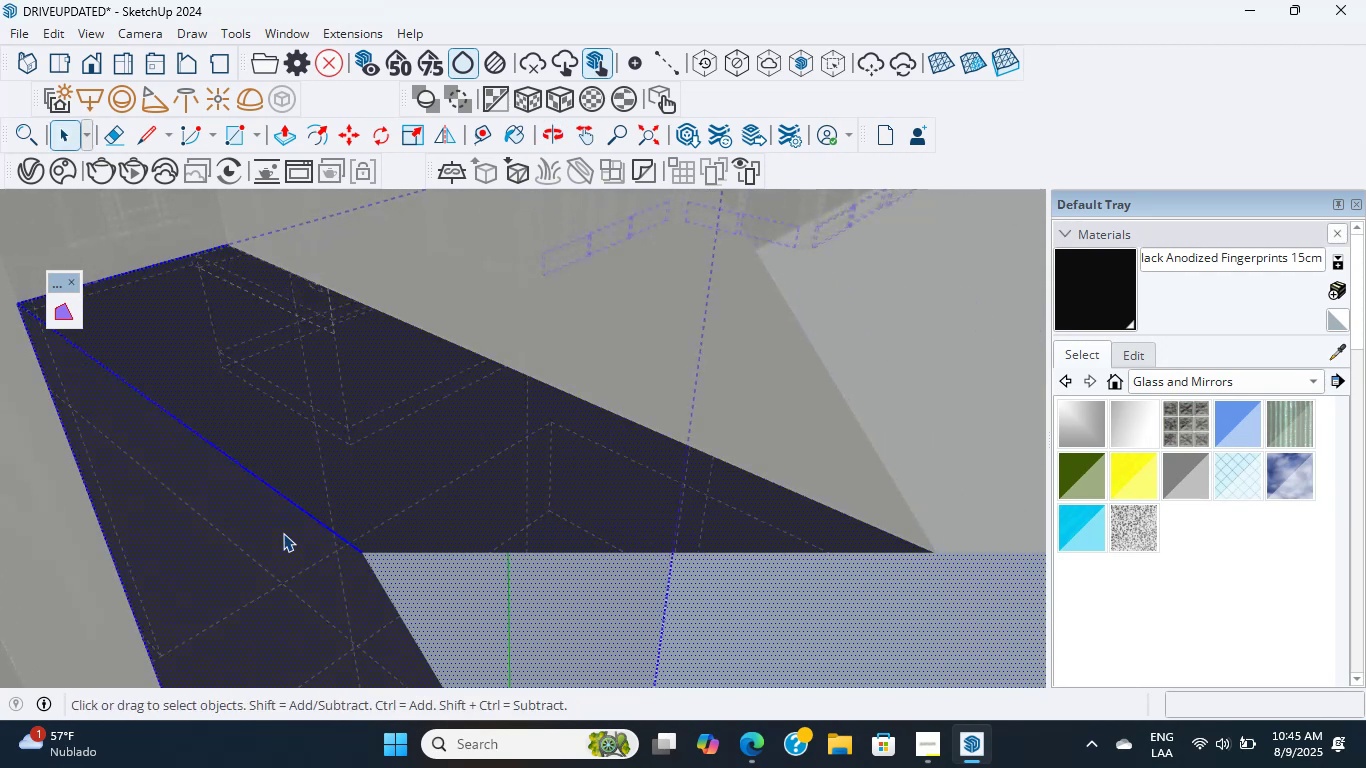 
triple_click([283, 533])
 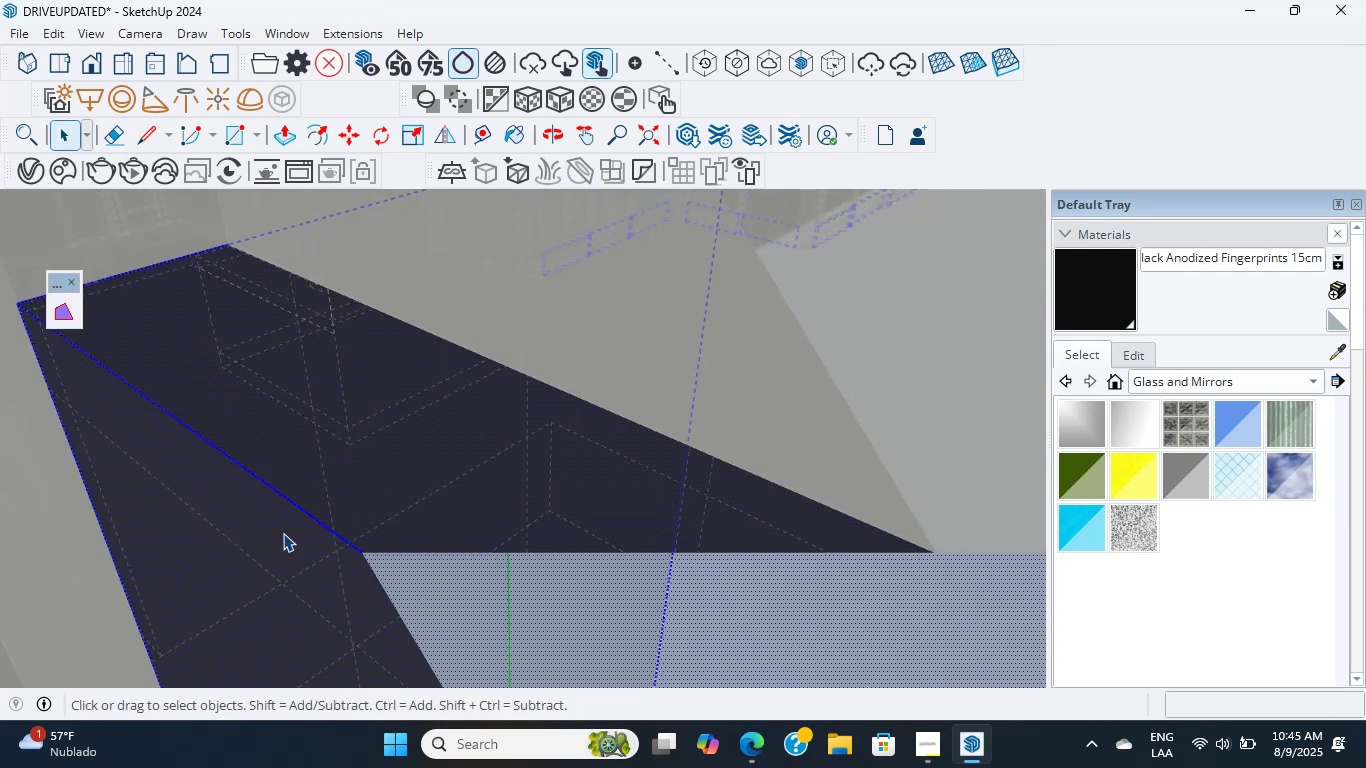 
triple_click([283, 533])
 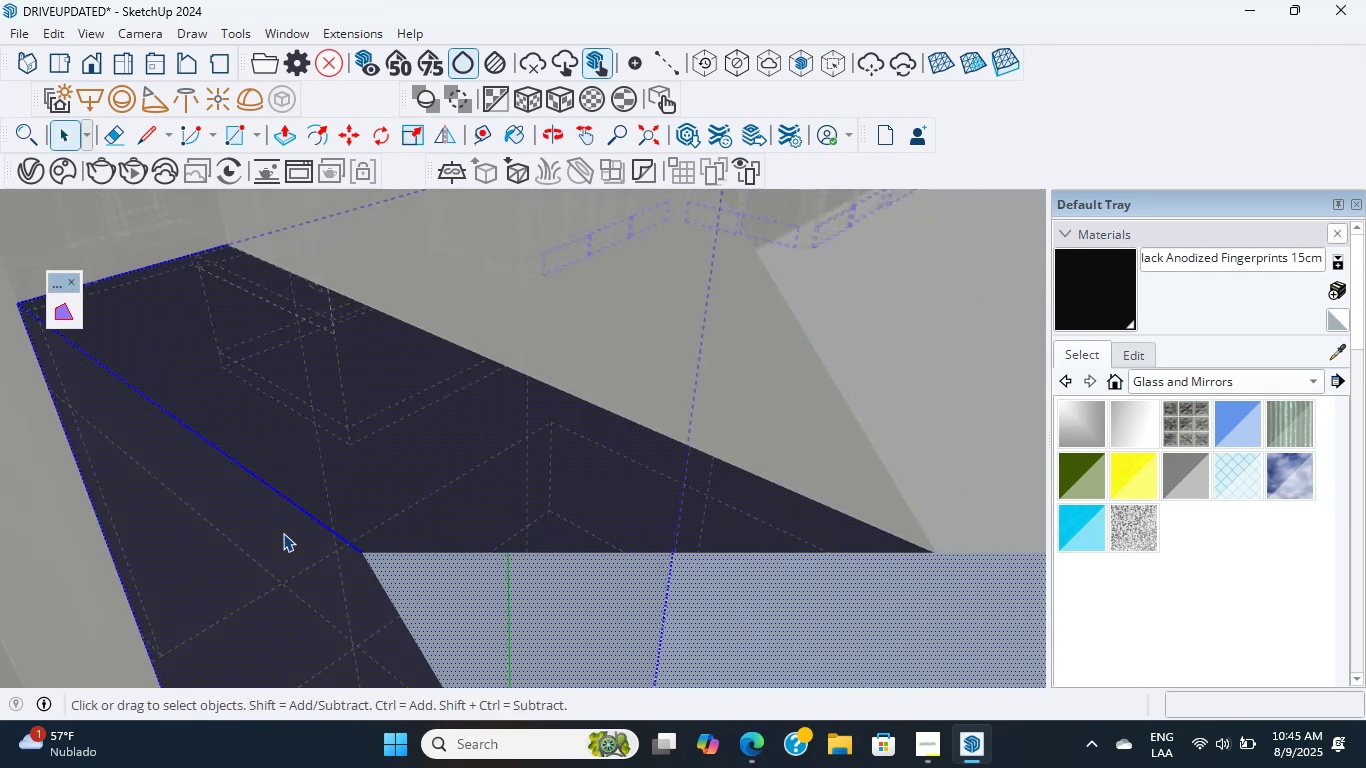 
triple_click([283, 533])
 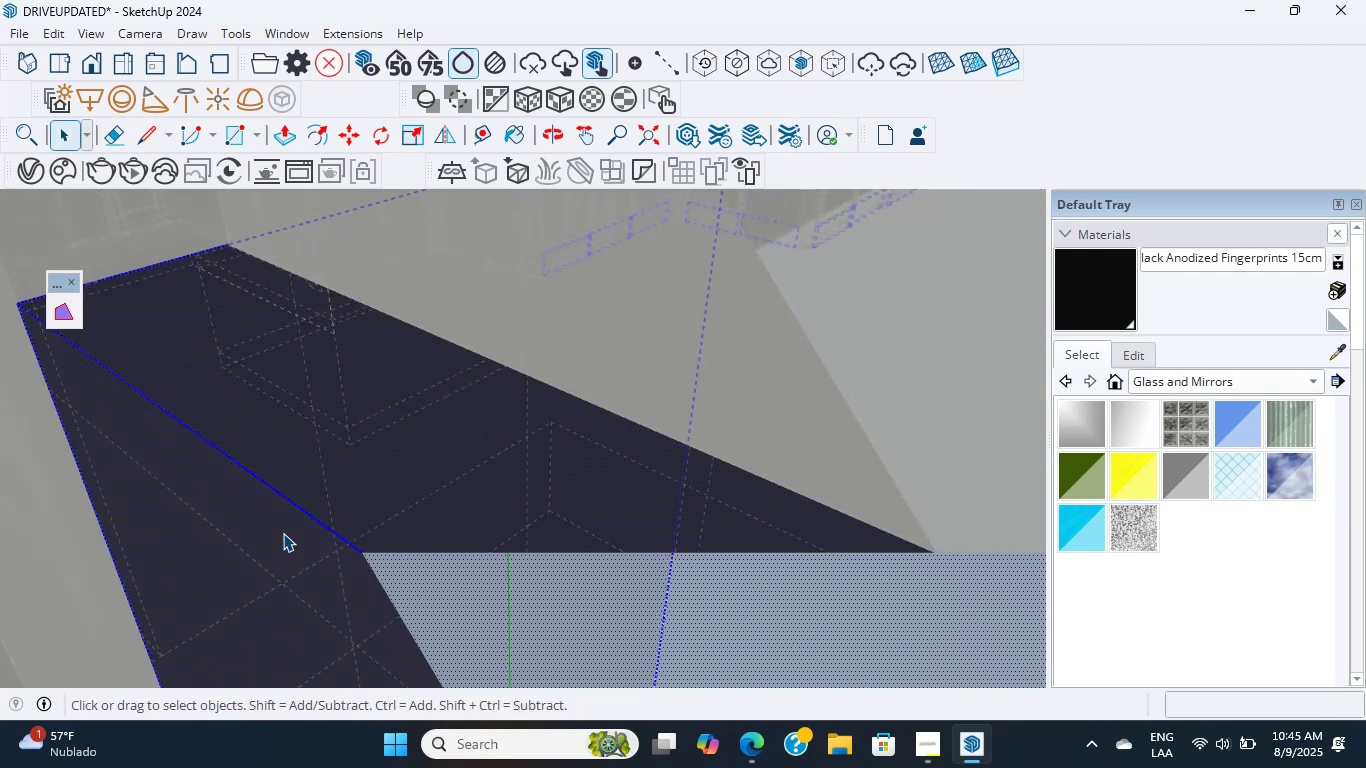 
scroll: coordinate [277, 499], scroll_direction: down, amount: 9.0
 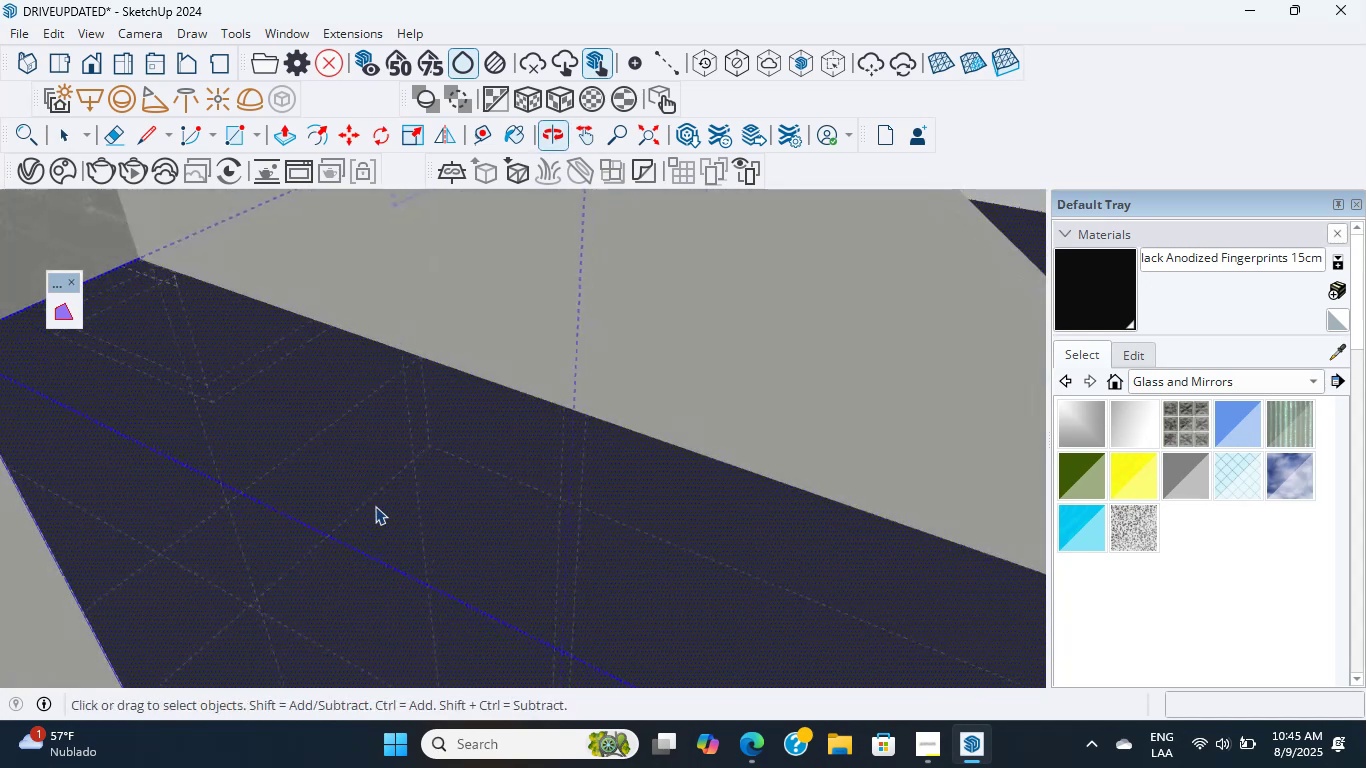 
scroll: coordinate [358, 520], scroll_direction: up, amount: 2.0
 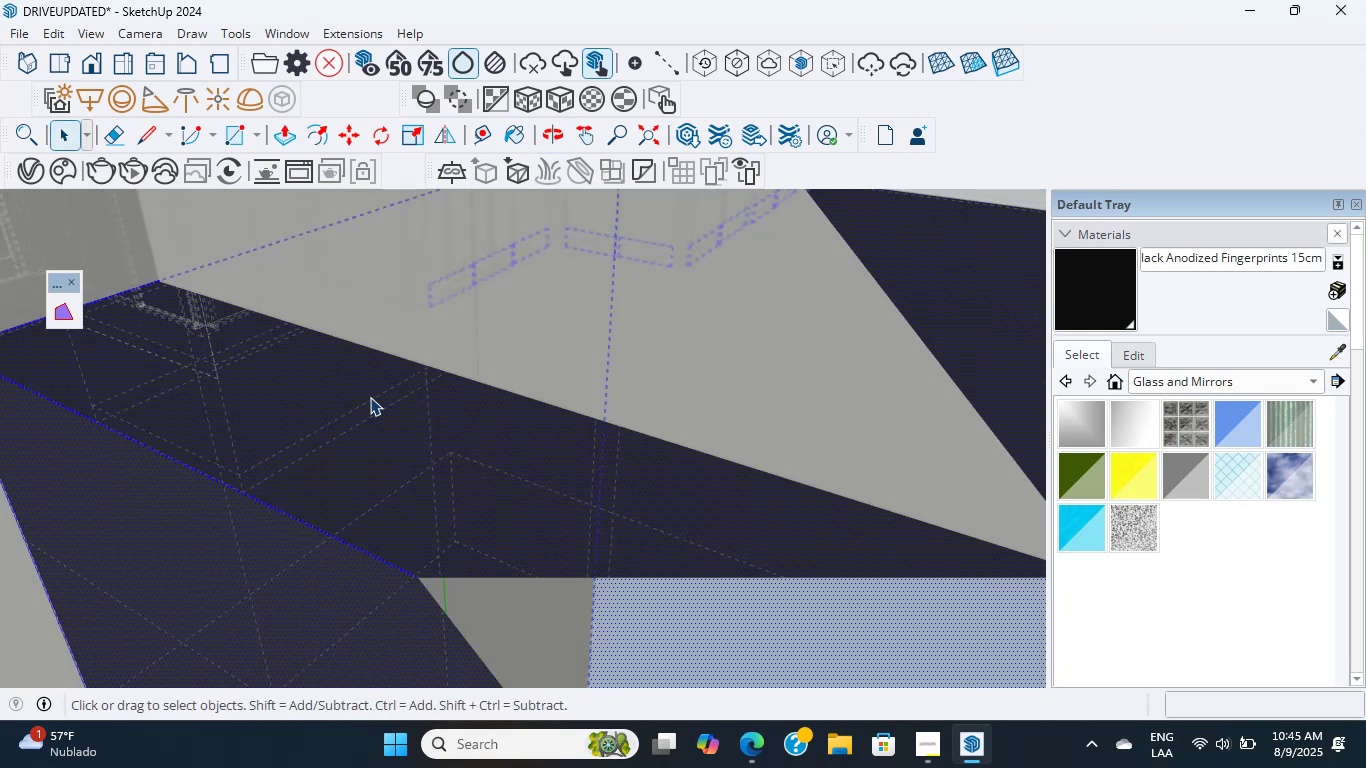 
wait(10.02)
 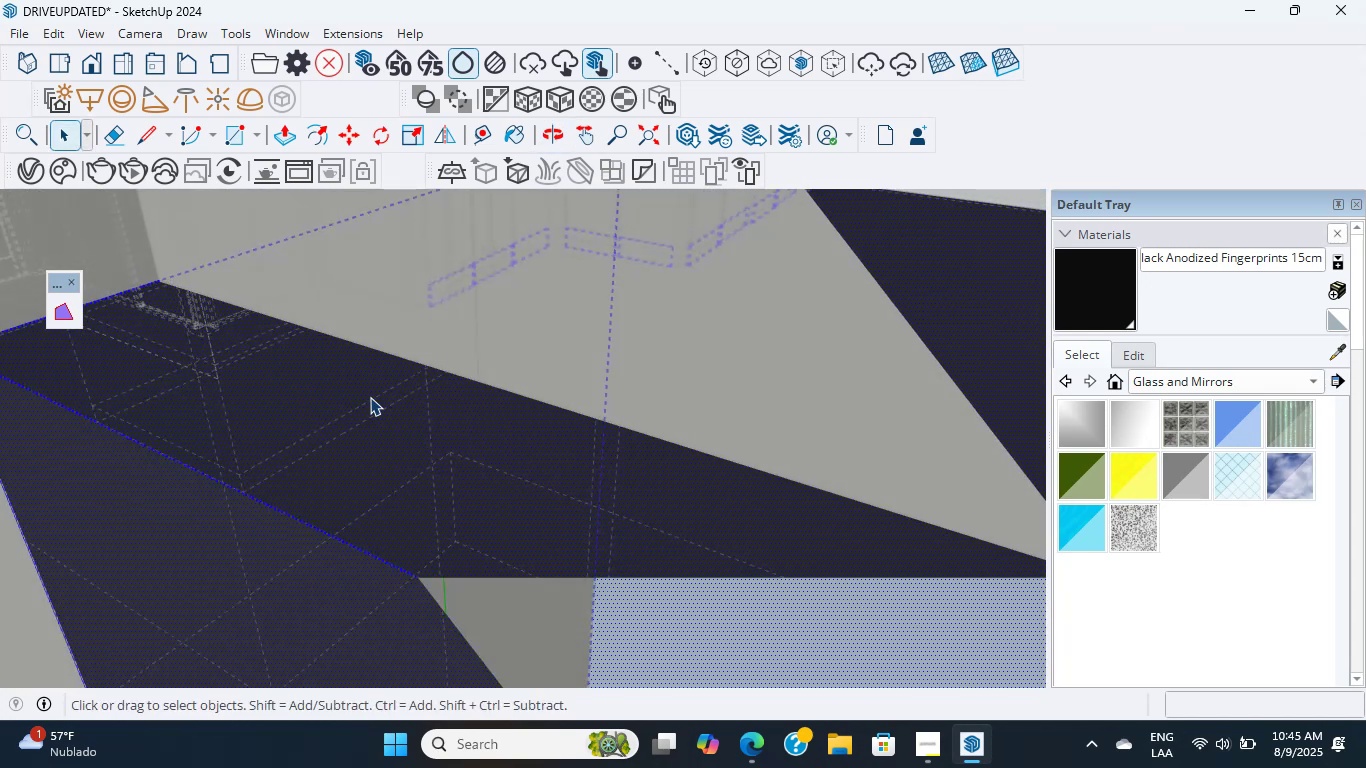 
scroll: coordinate [370, 395], scroll_direction: up, amount: 4.0
 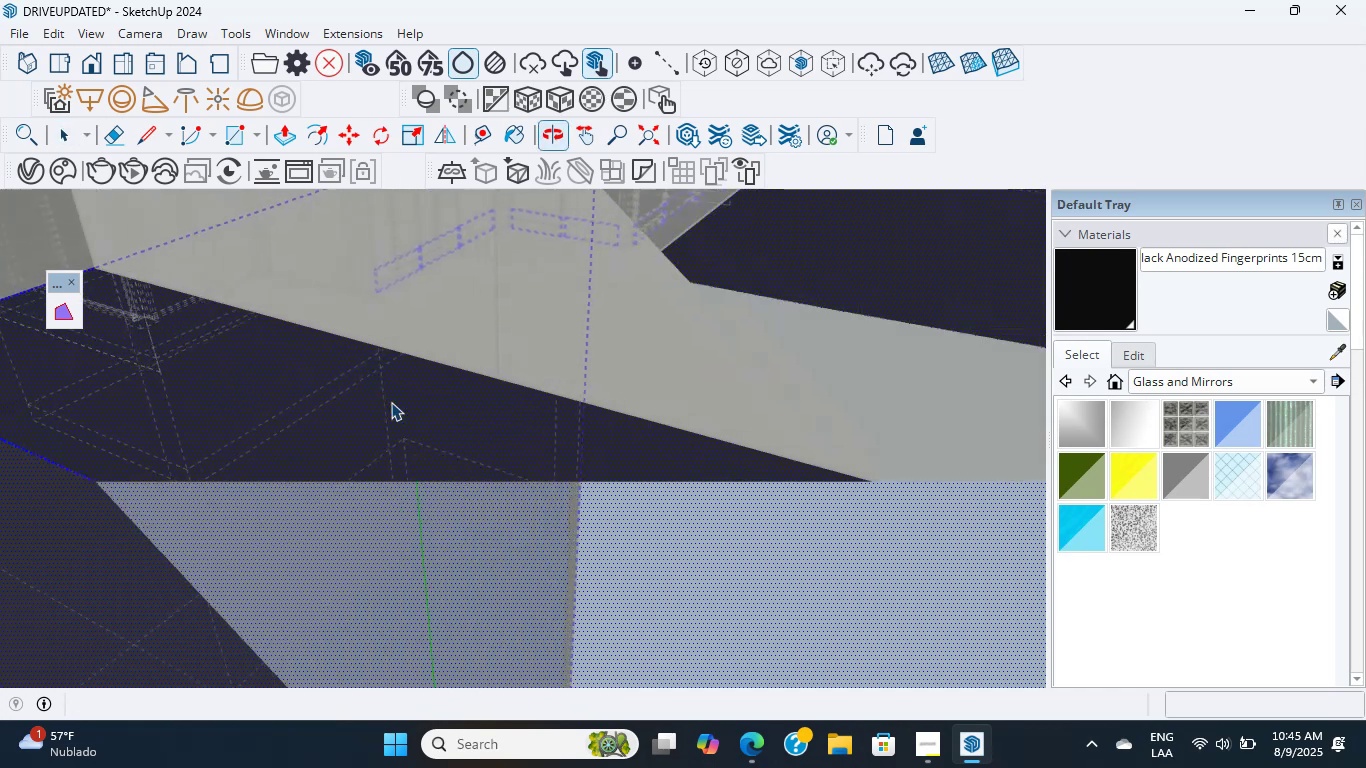 
scroll: coordinate [389, 436], scroll_direction: down, amount: 7.0
 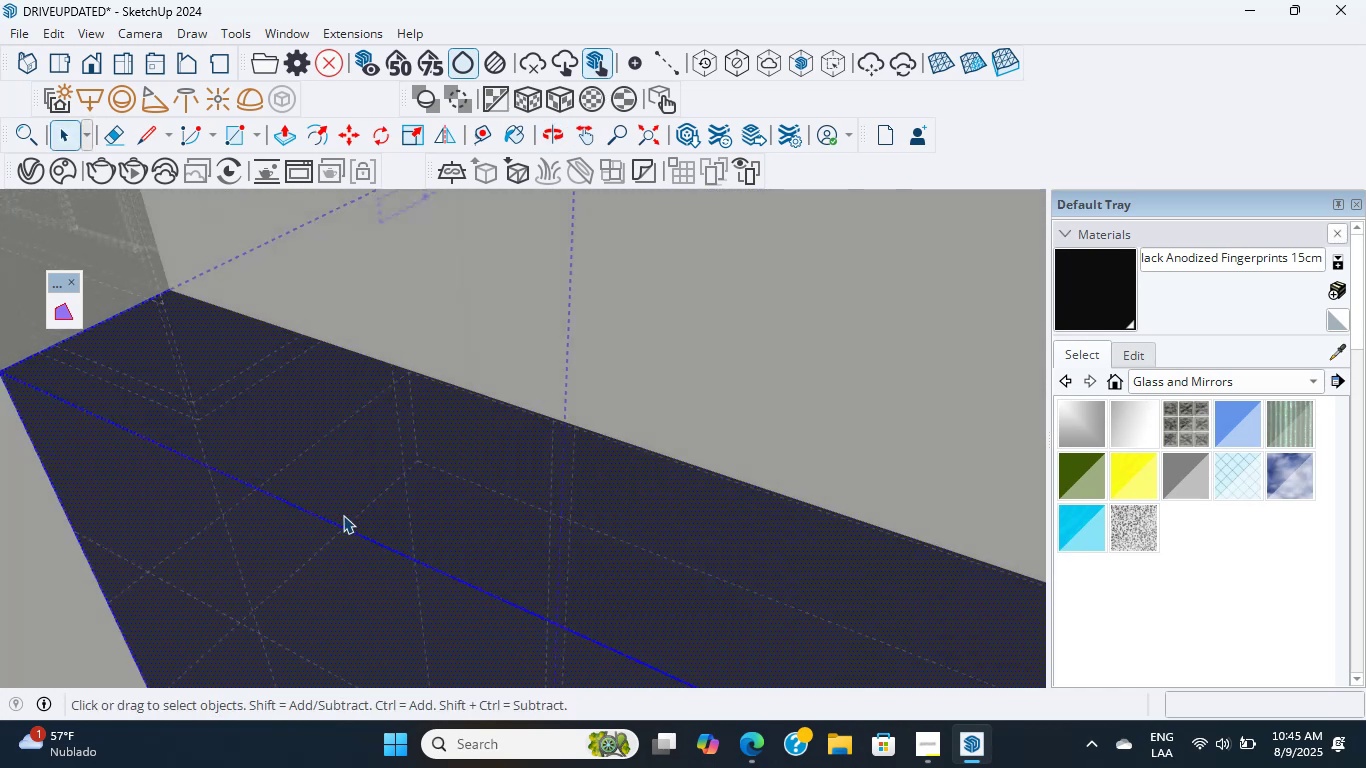 
scroll: coordinate [296, 452], scroll_direction: up, amount: 4.0
 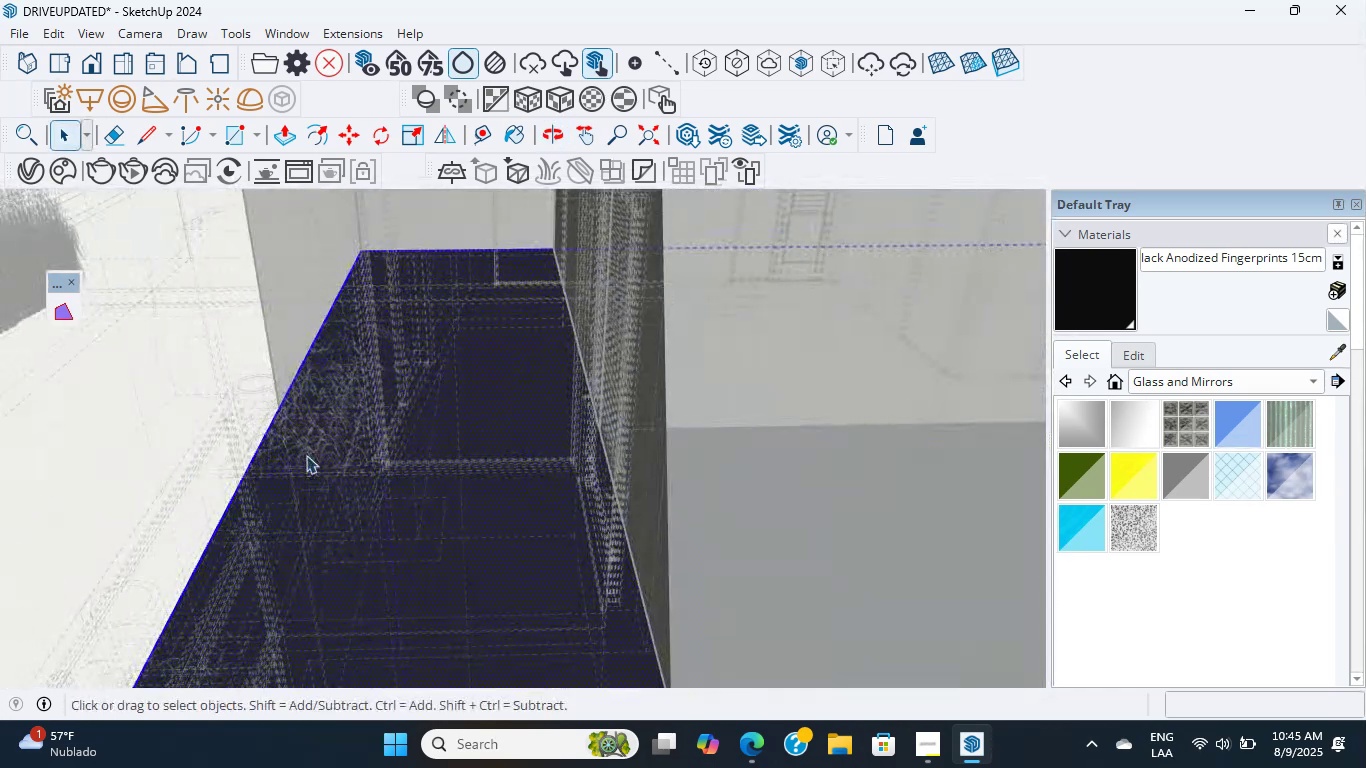 
wait(5.09)
 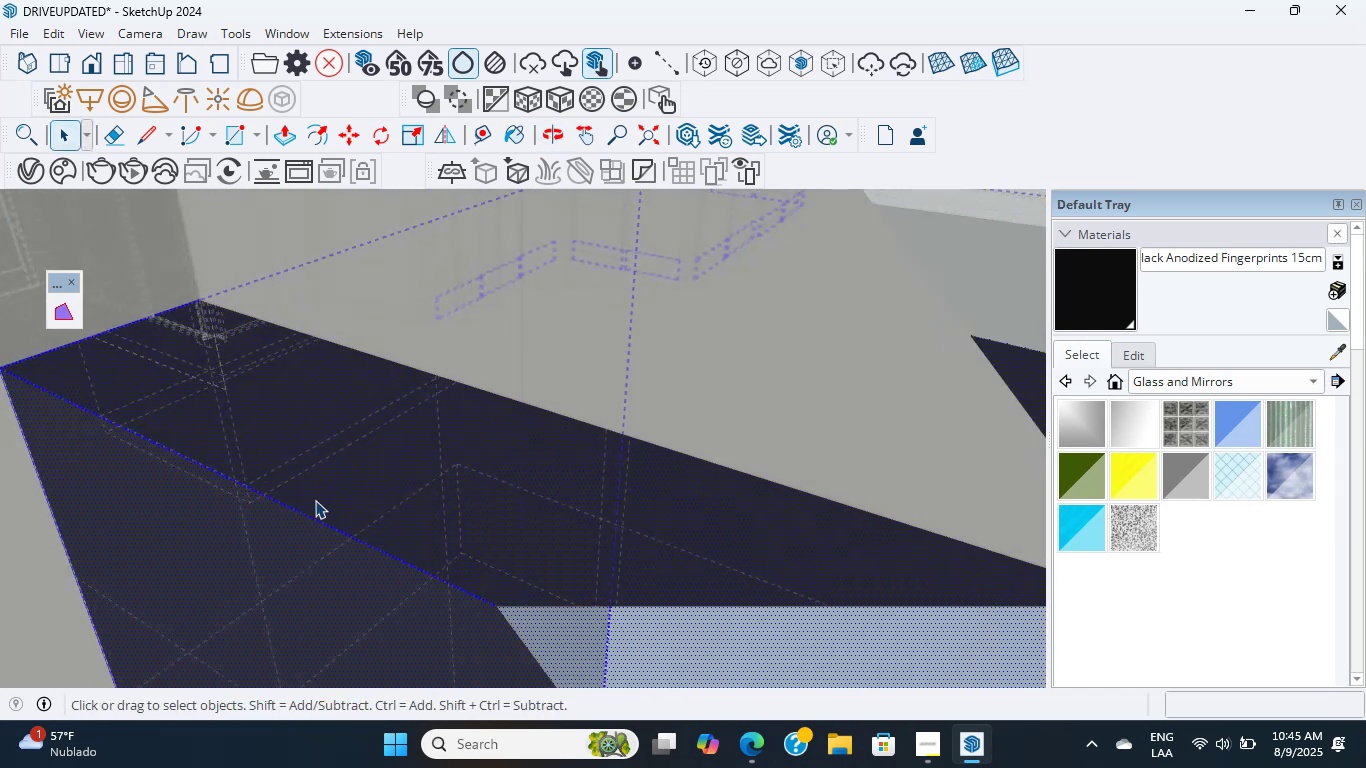 
scroll: coordinate [519, 387], scroll_direction: up, amount: 15.0
 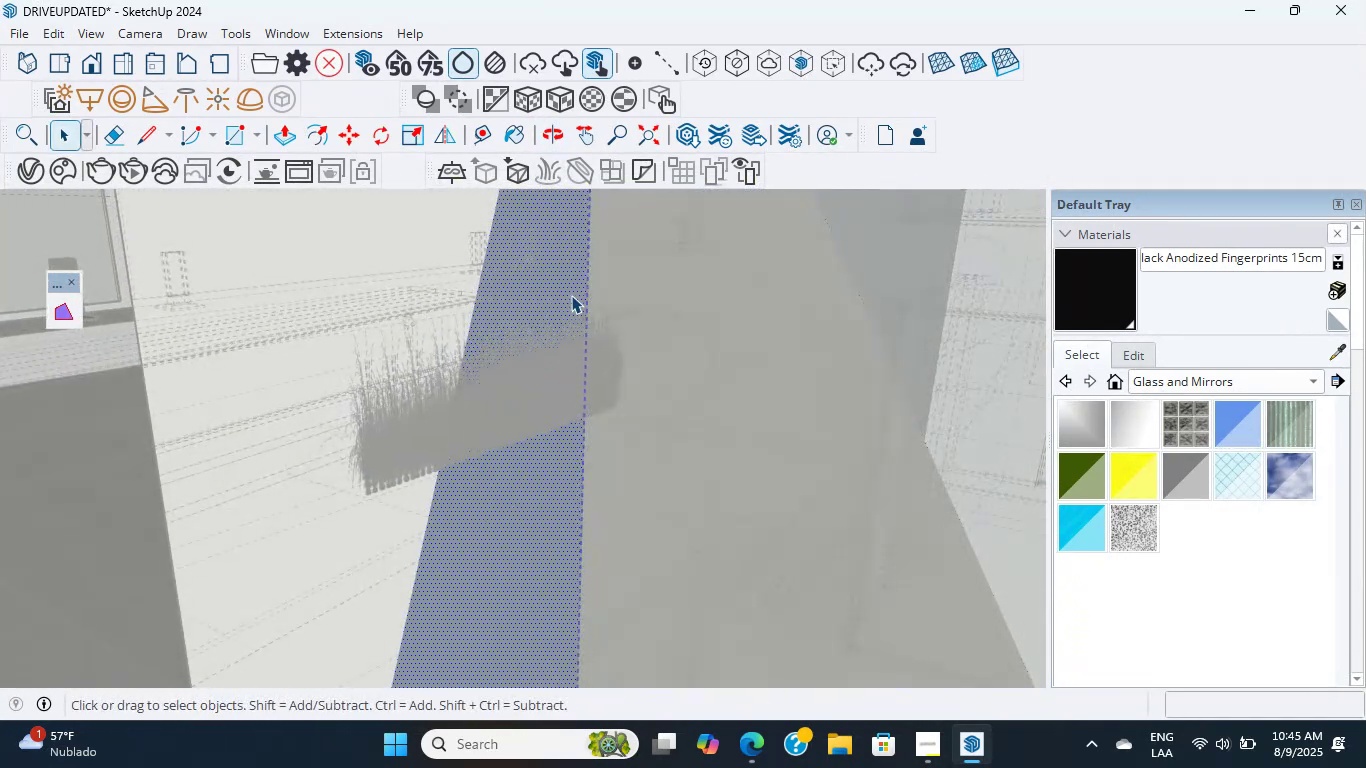 
double_click([571, 294])
 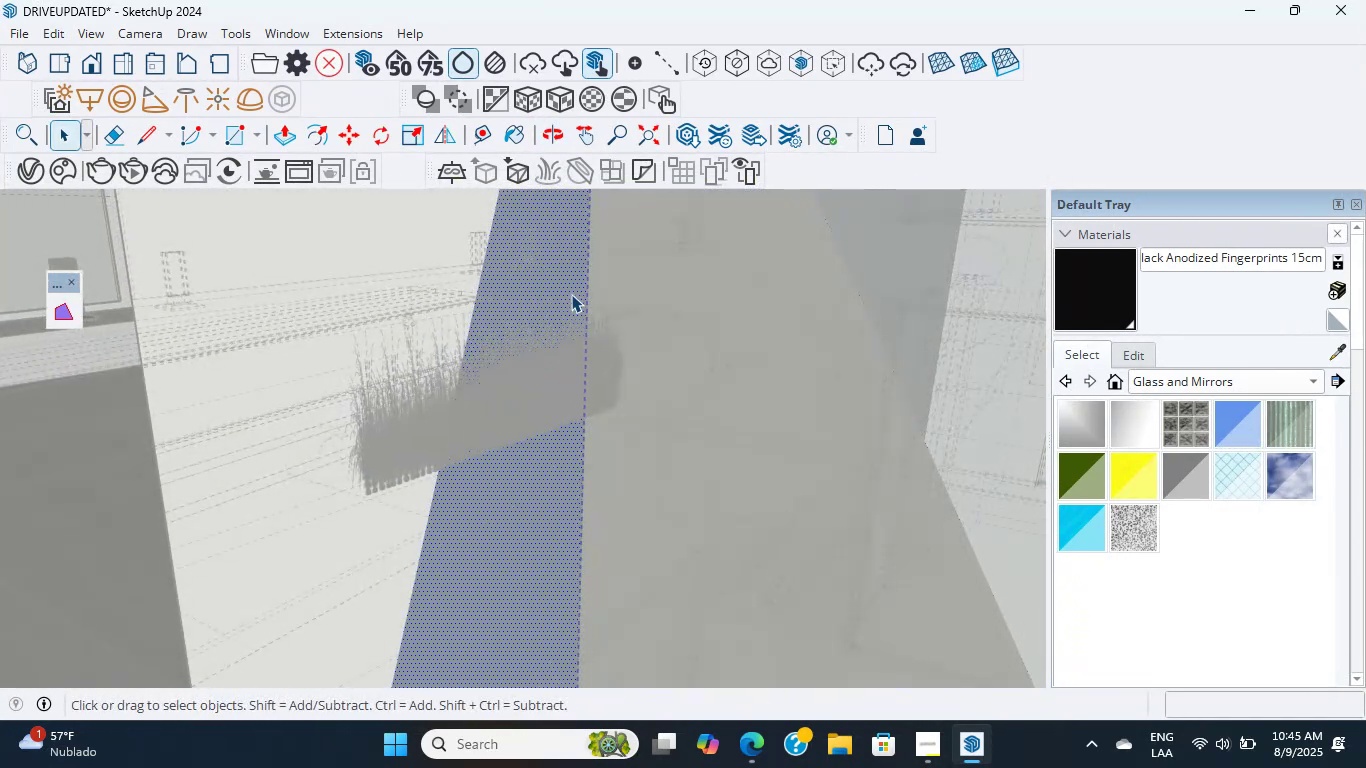 
triple_click([571, 294])
 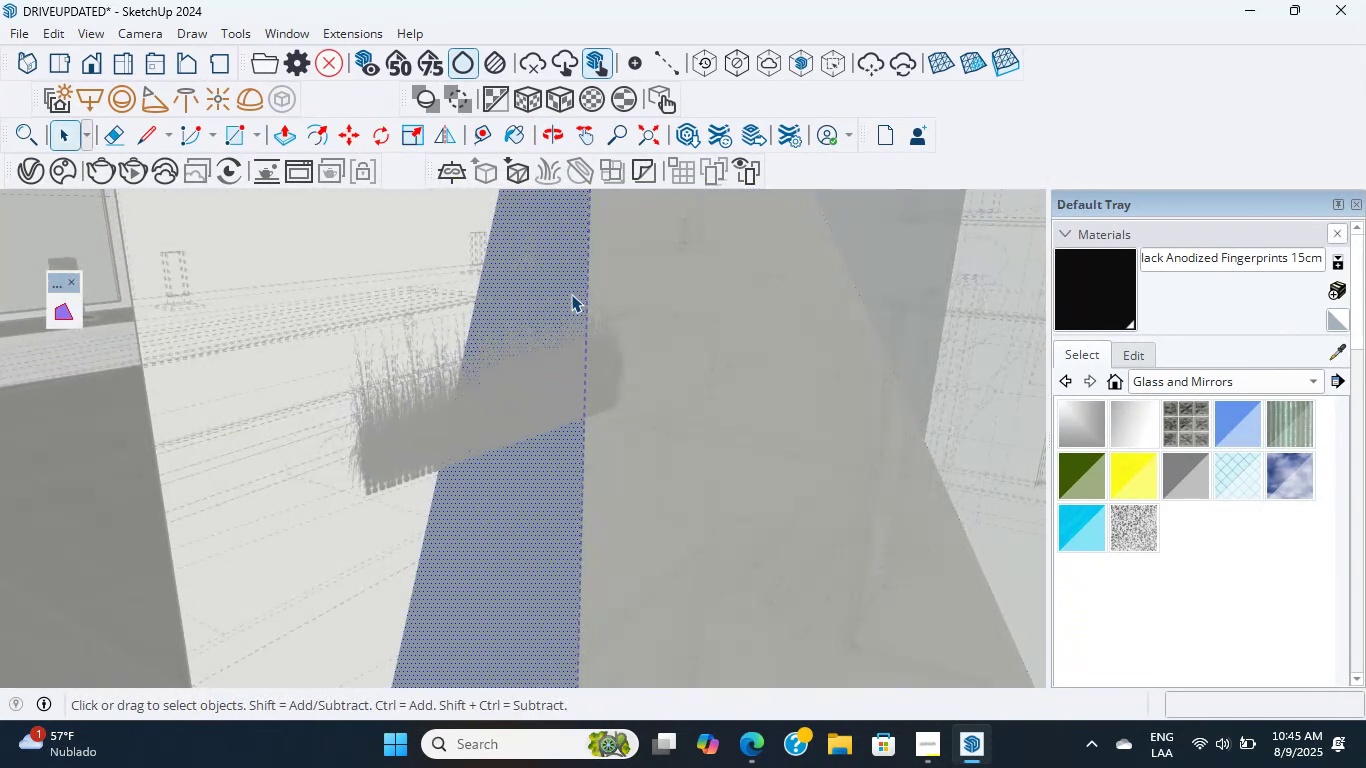 
scroll: coordinate [439, 410], scroll_direction: down, amount: 71.0
 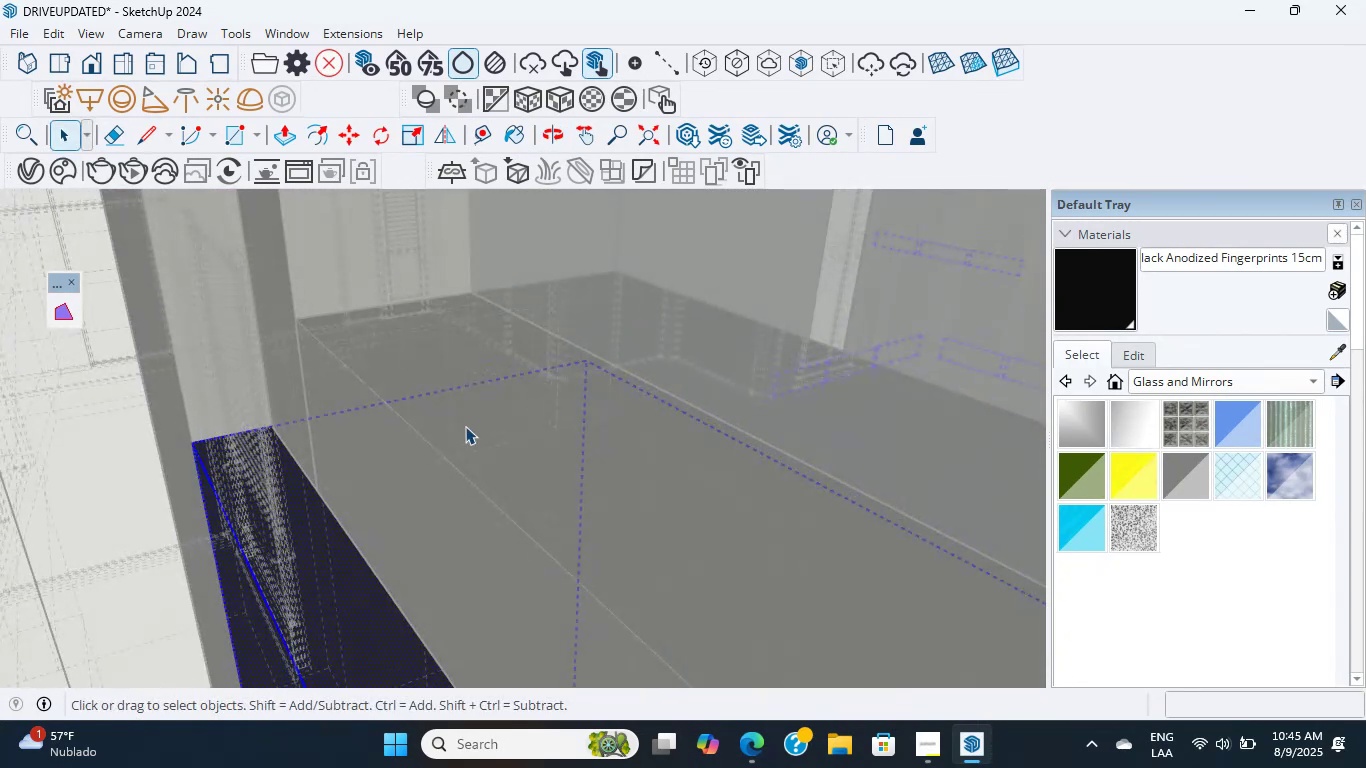 
double_click([465, 426])
 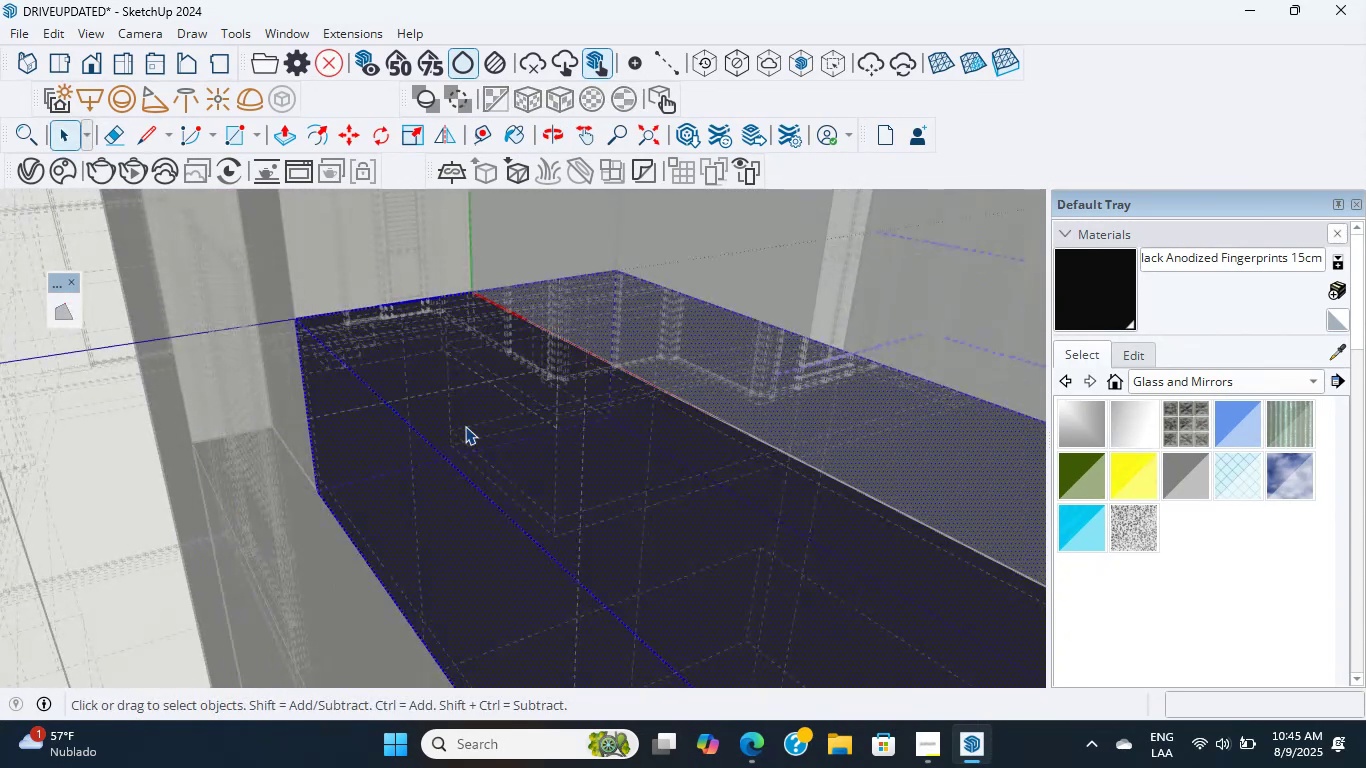 
triple_click([465, 426])
 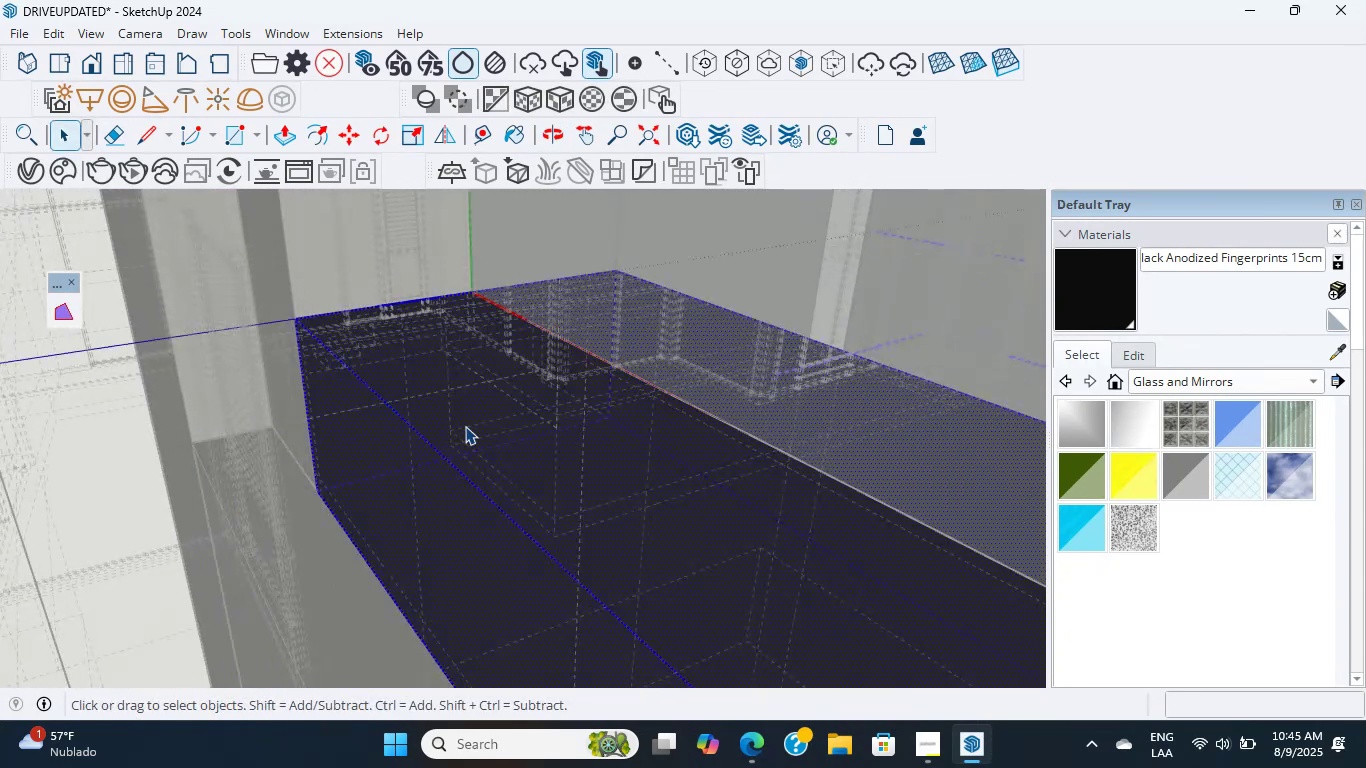 
triple_click([465, 426])
 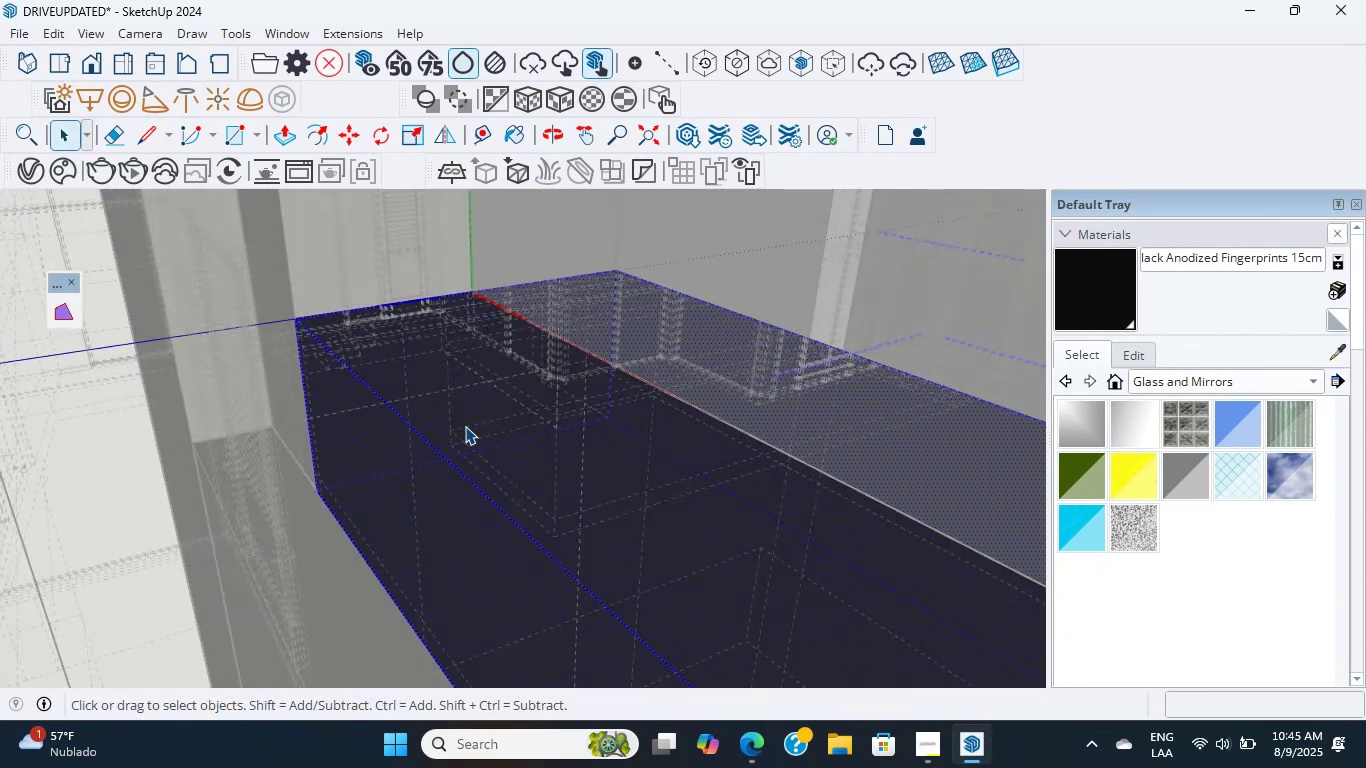 
triple_click([465, 426])
 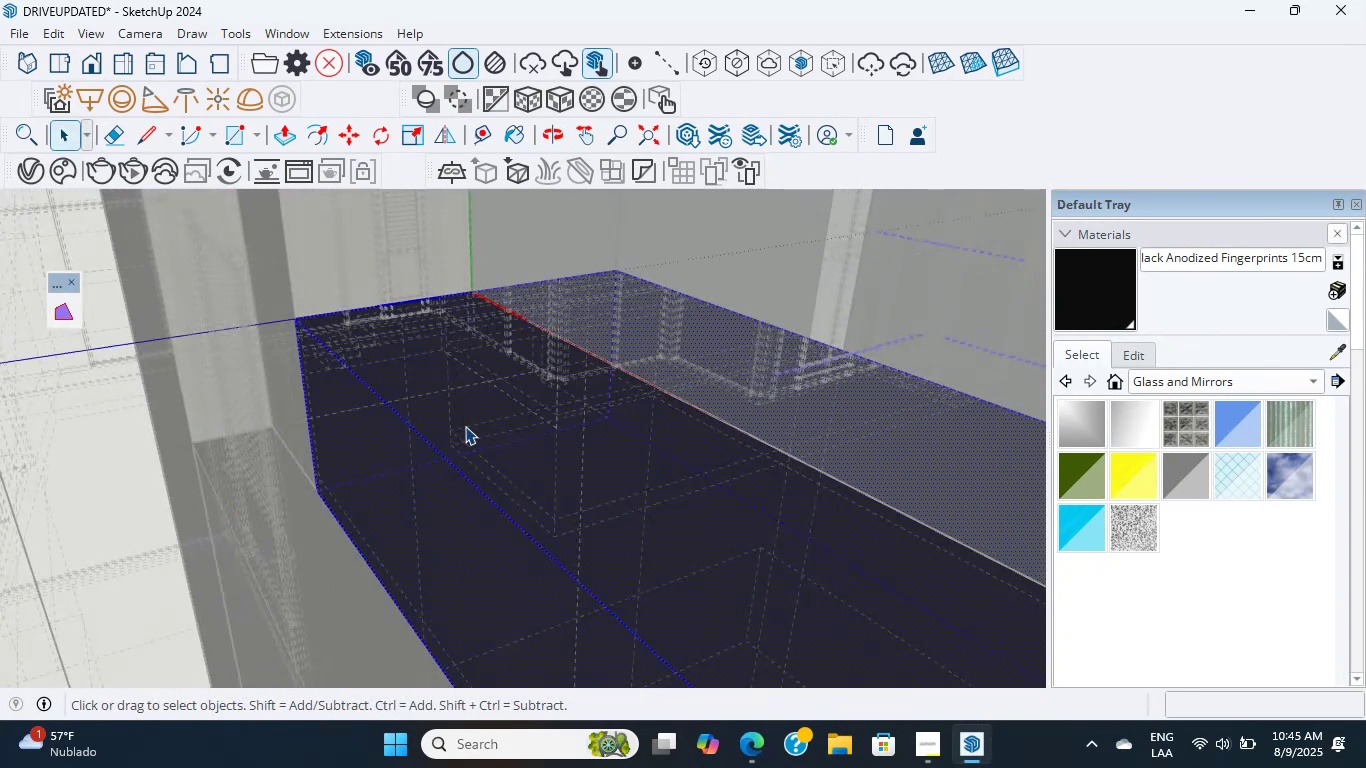 
triple_click([465, 426])
 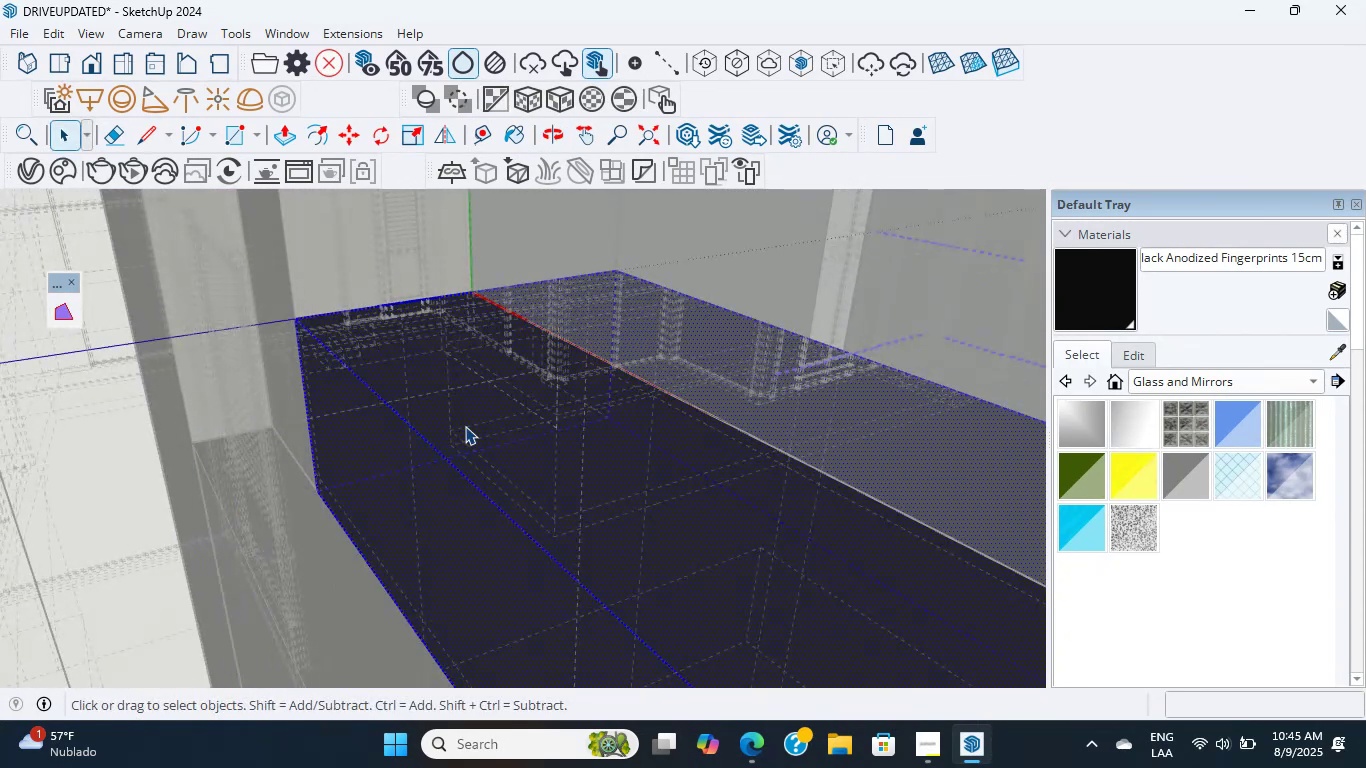 
triple_click([465, 426])
 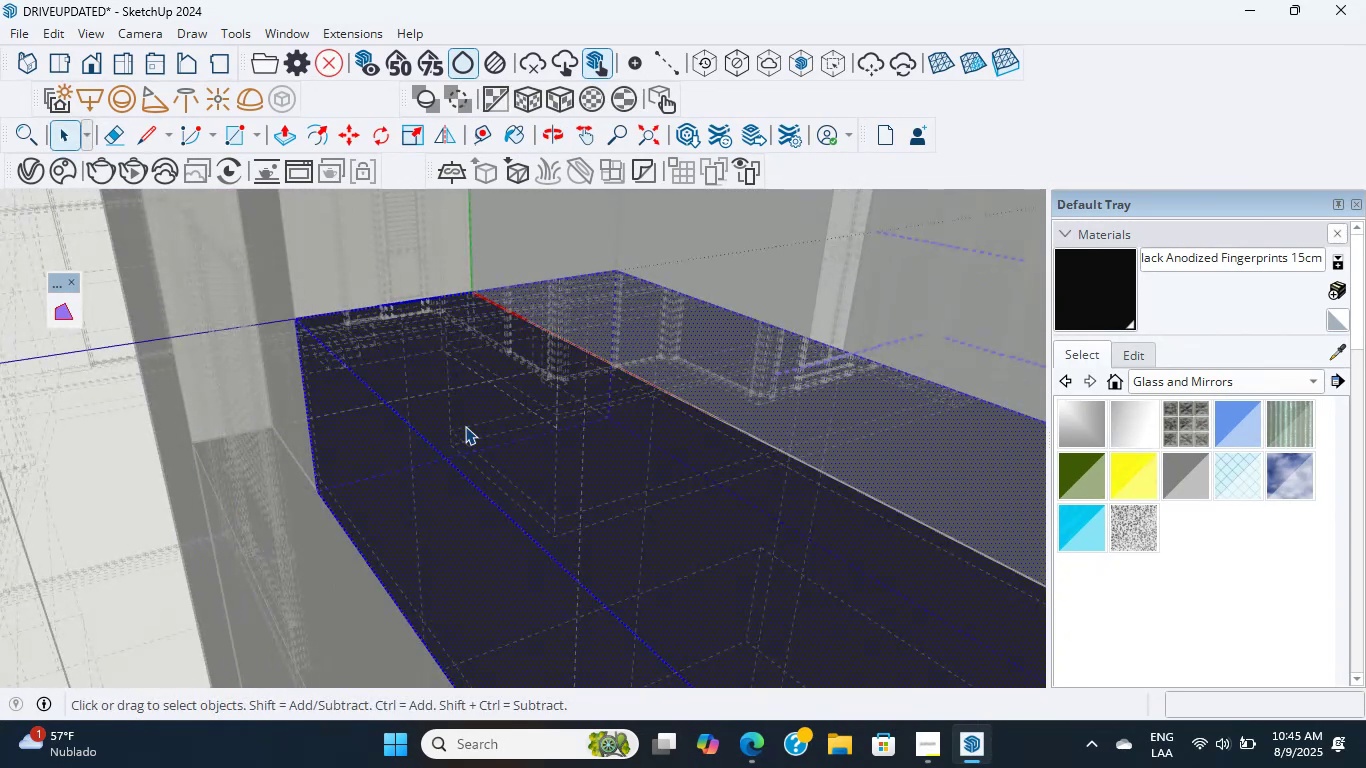 
triple_click([465, 426])
 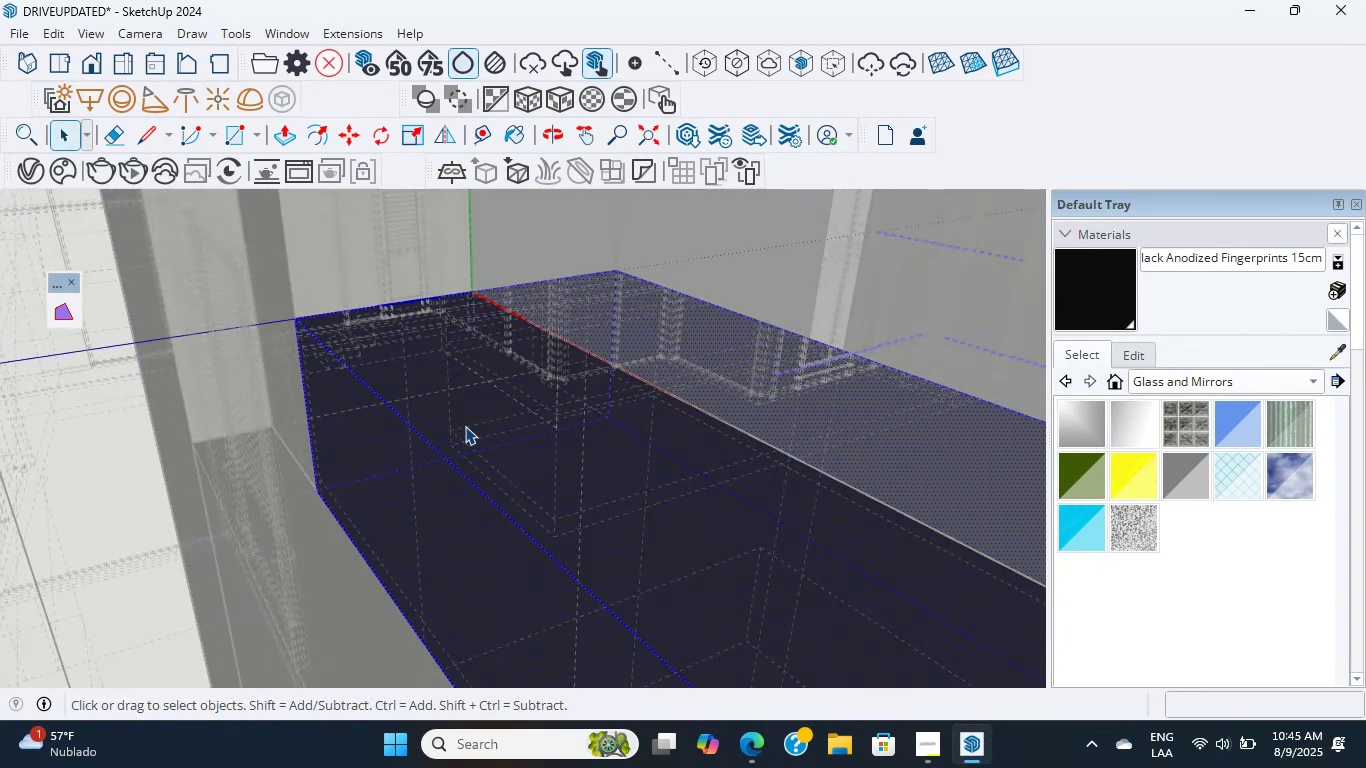 
triple_click([465, 426])
 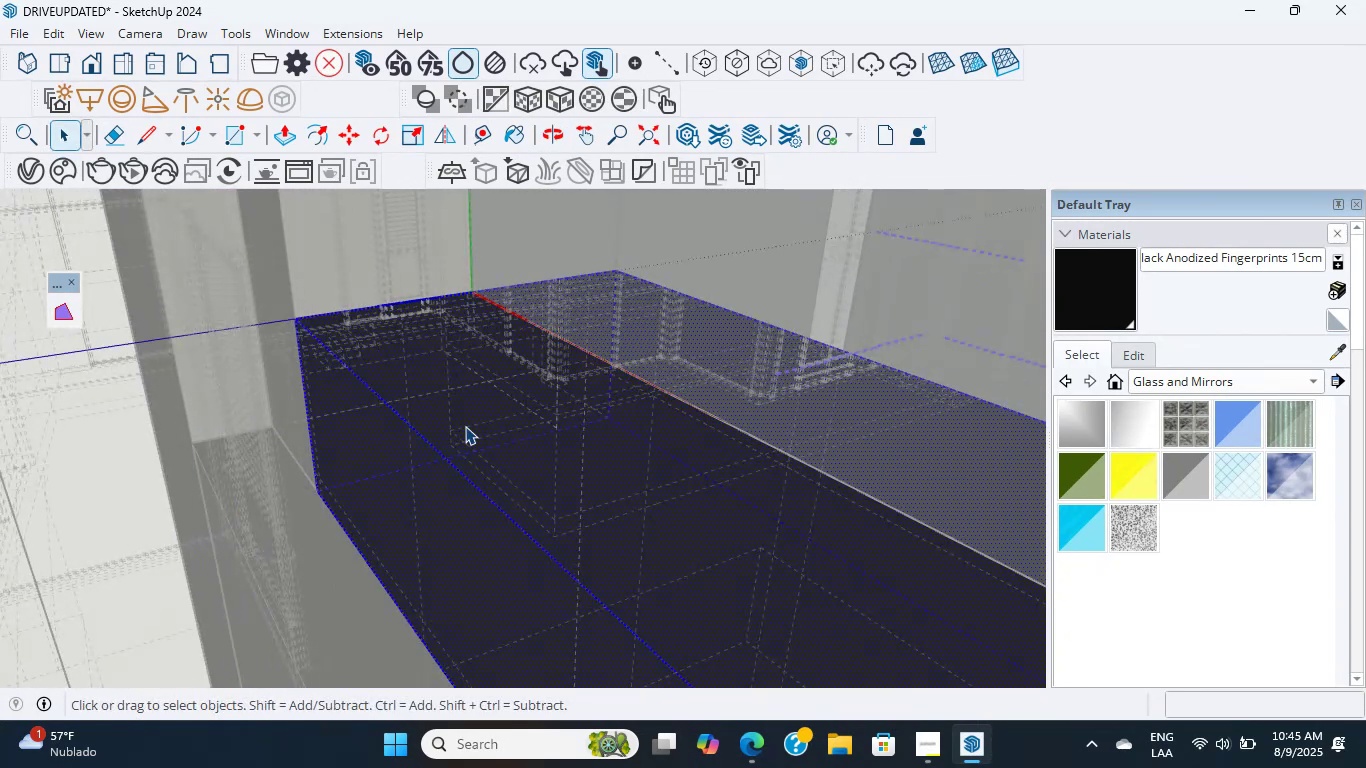 
triple_click([465, 426])
 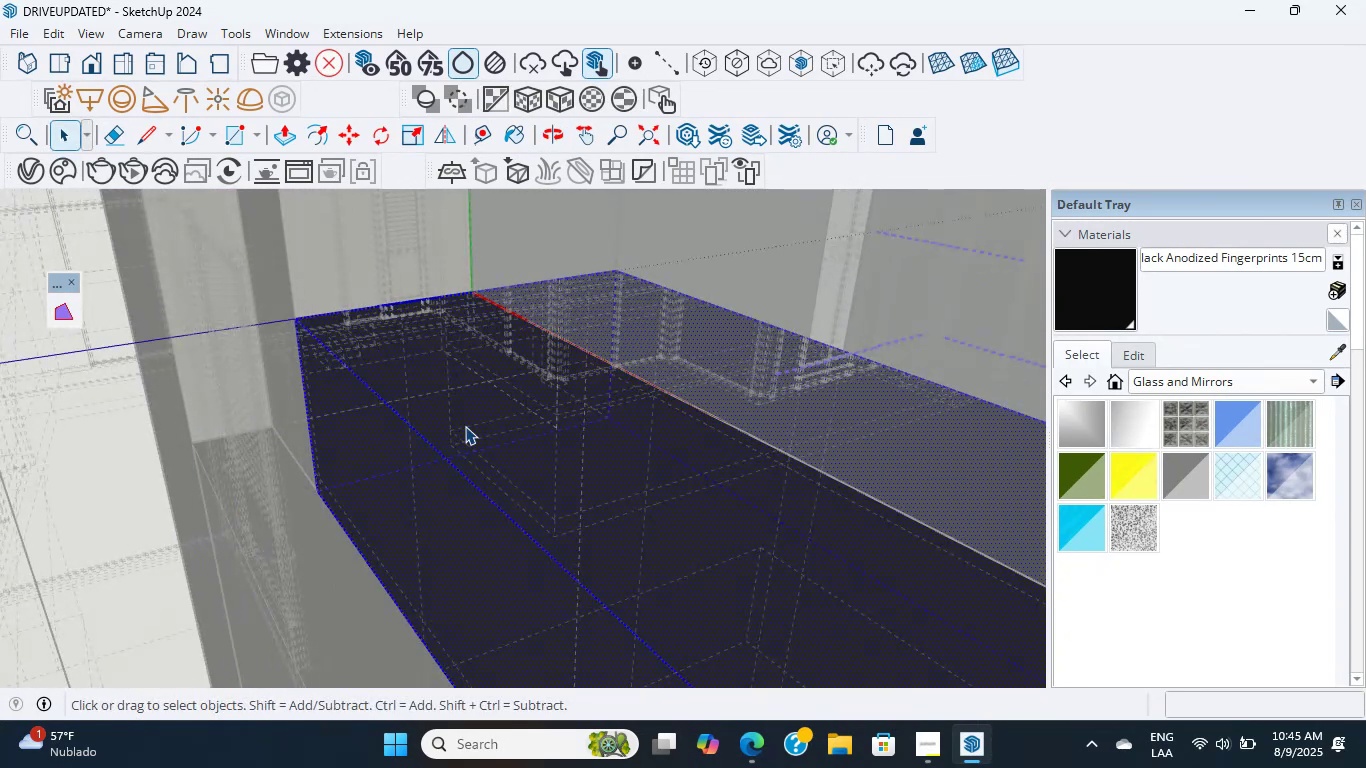 
triple_click([465, 426])
 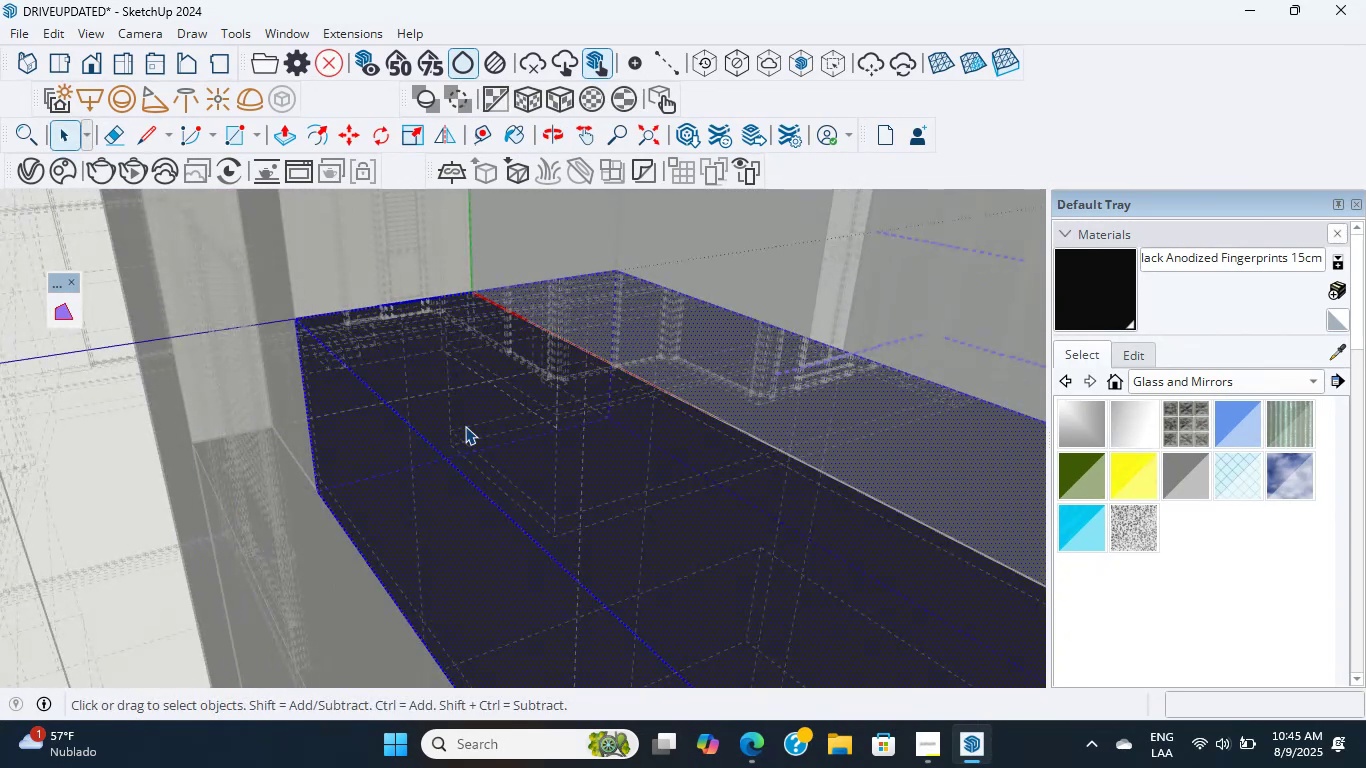 
triple_click([465, 426])
 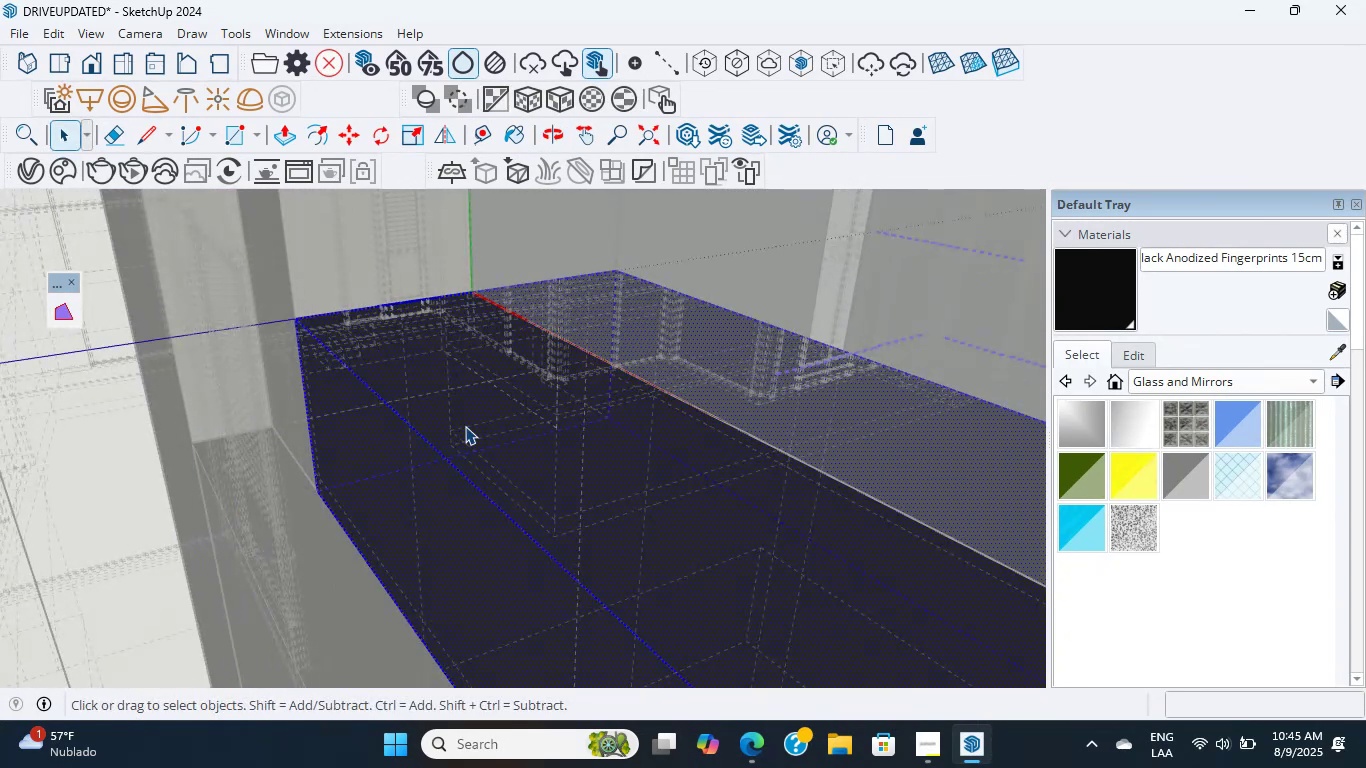 
triple_click([465, 426])
 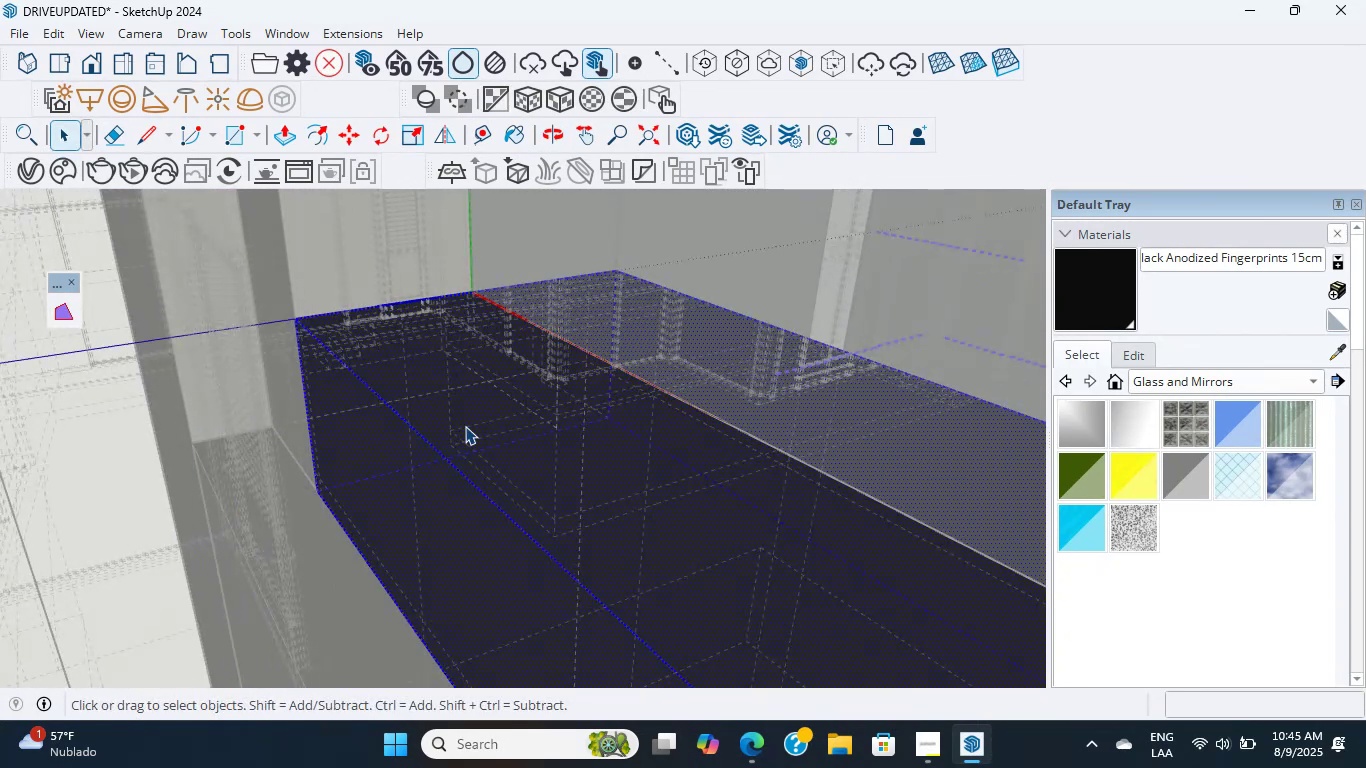 
scroll: coordinate [468, 410], scroll_direction: up, amount: 15.0
 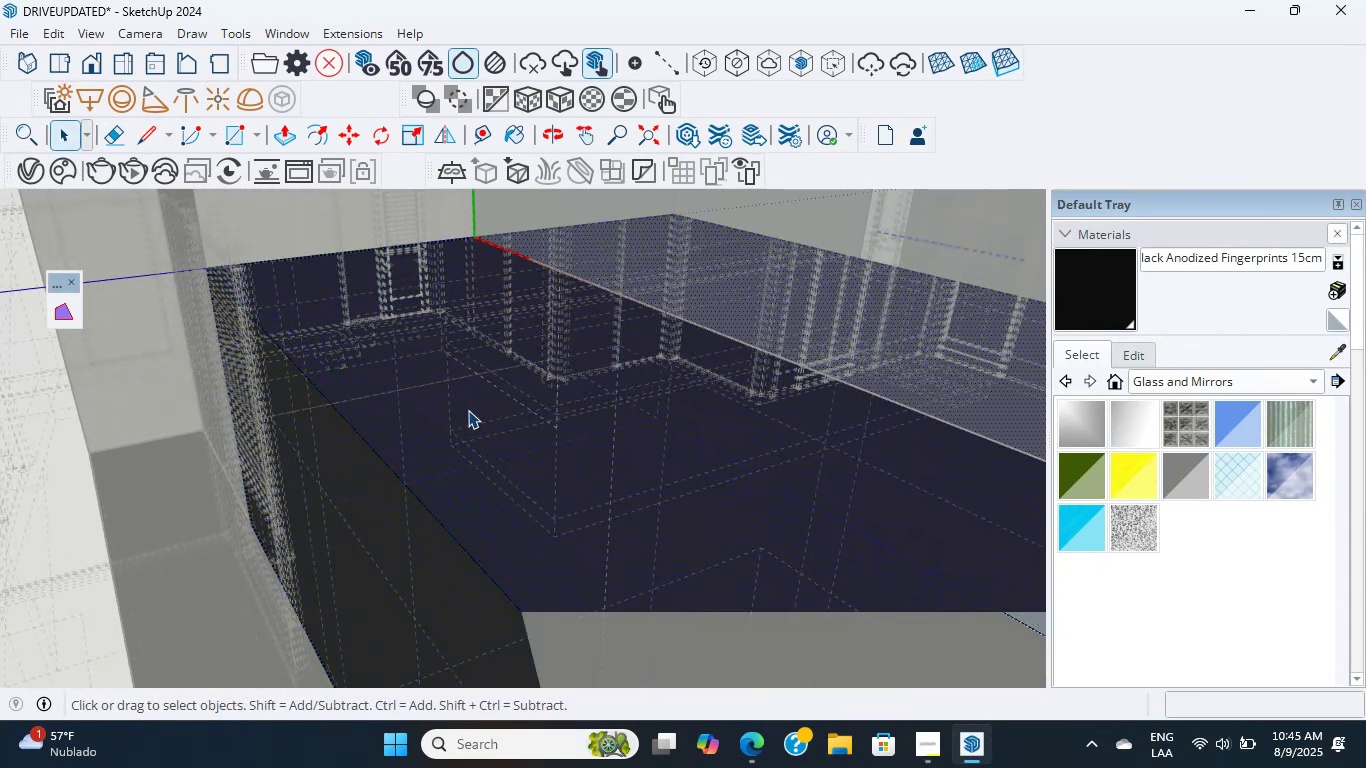 
double_click([468, 410])
 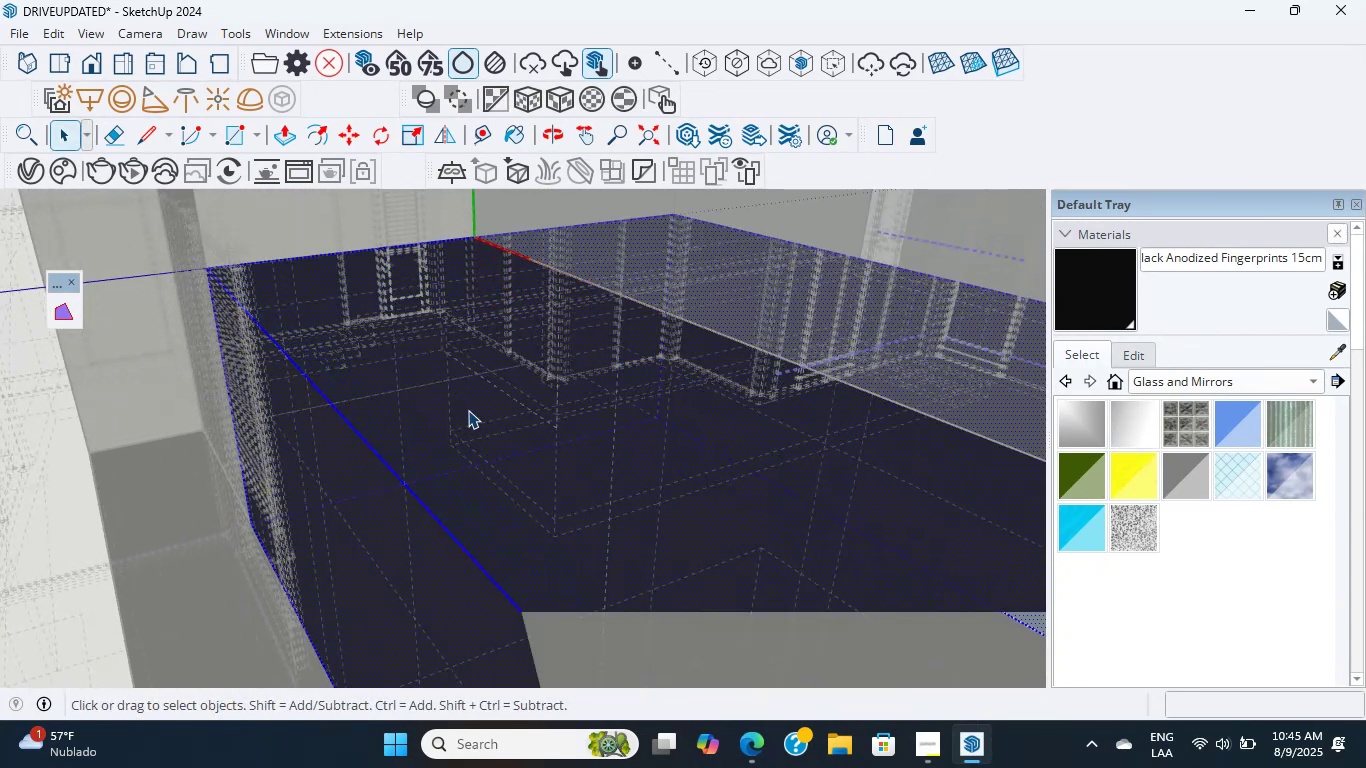 
triple_click([468, 410])
 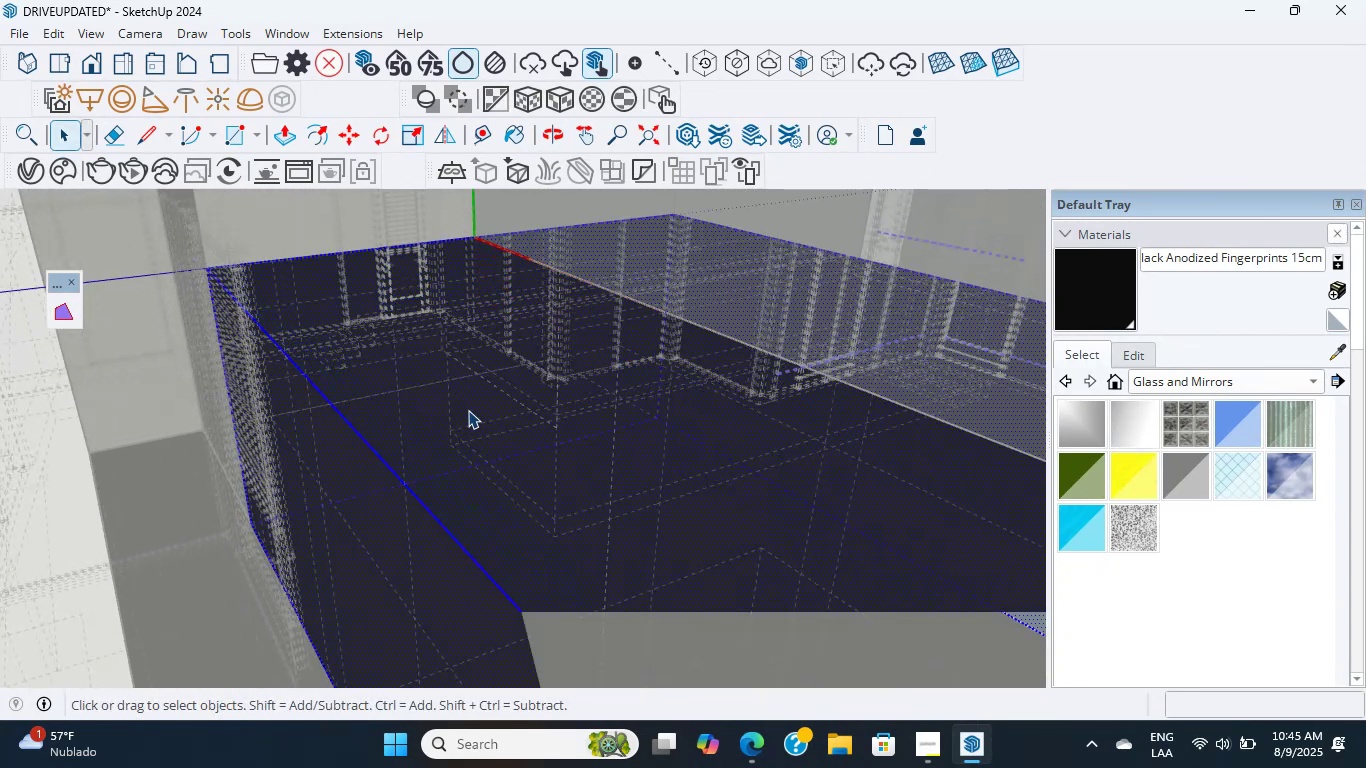 
triple_click([468, 410])
 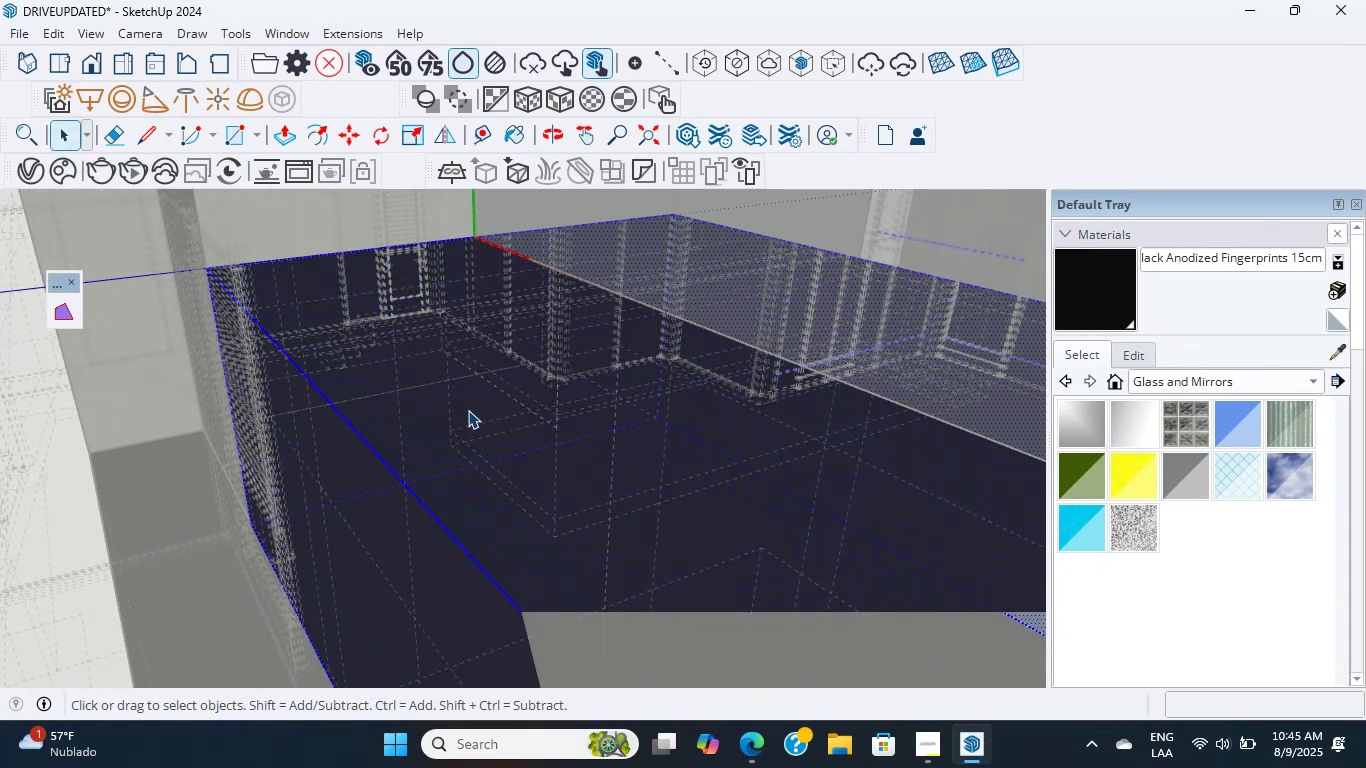 
left_click([468, 410])
 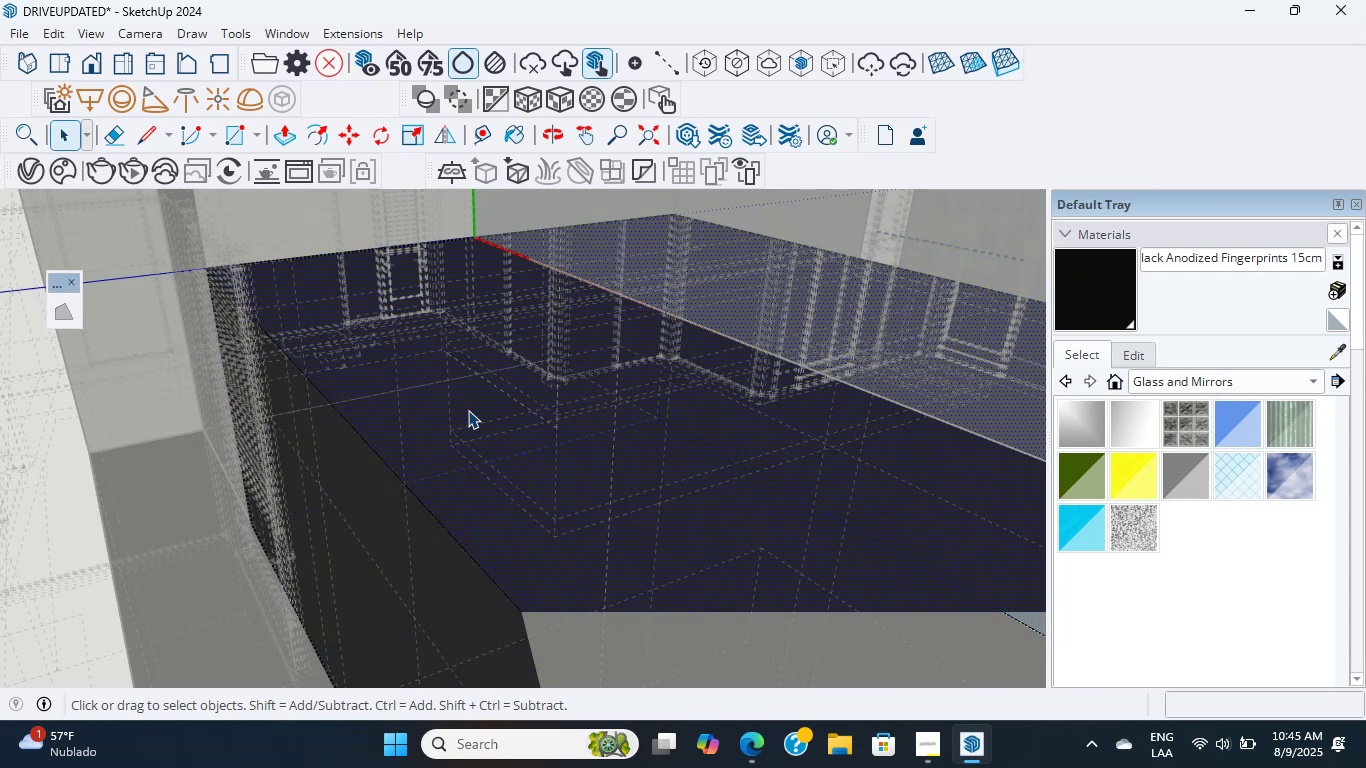 
double_click([468, 410])
 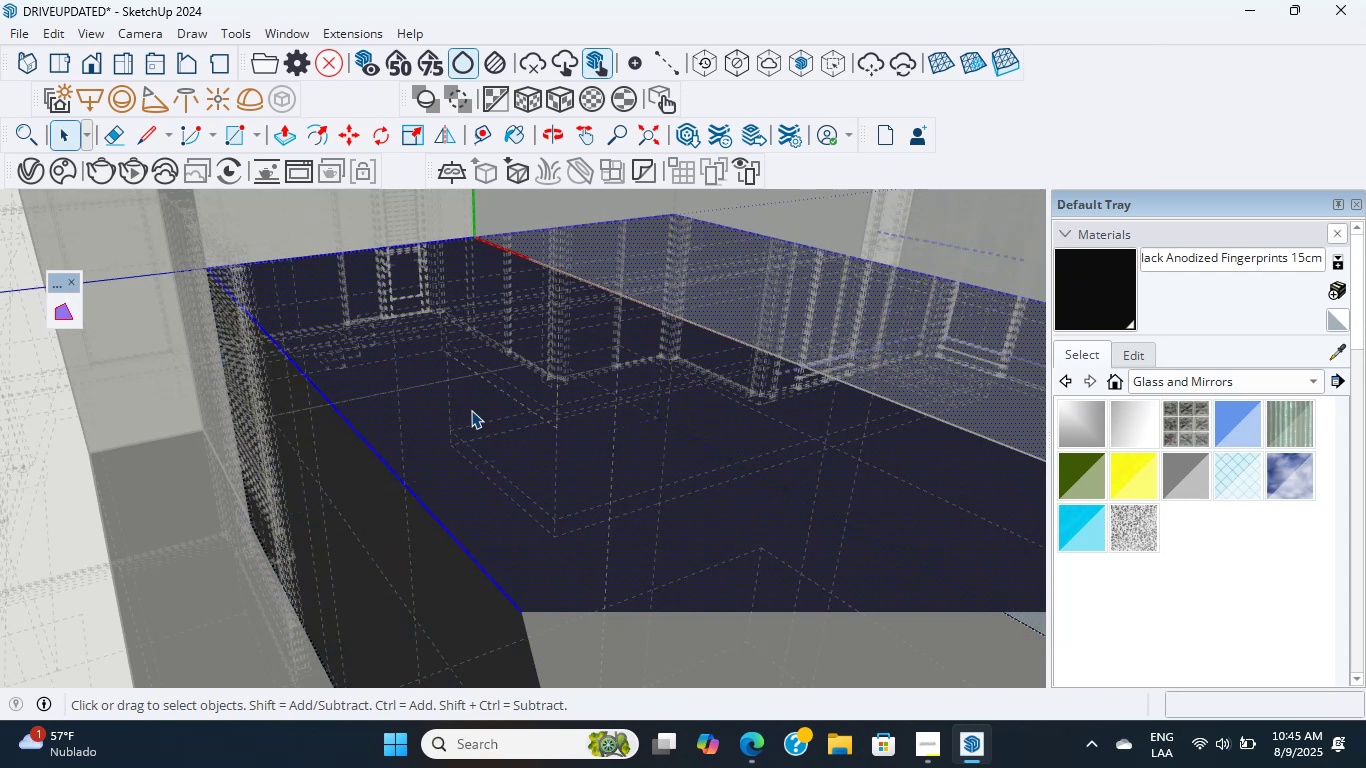 
wait(12.45)
 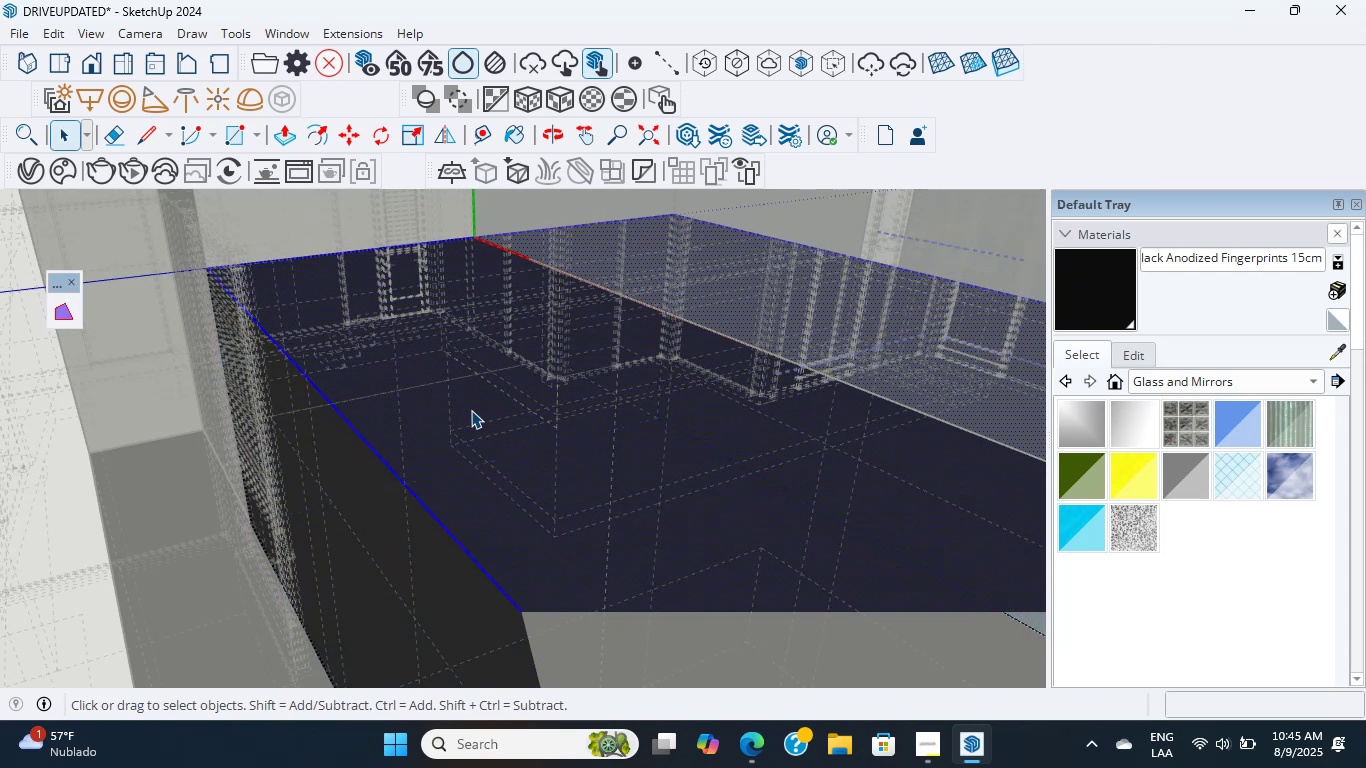 
scroll: coordinate [459, 429], scroll_direction: down, amount: 3.0
 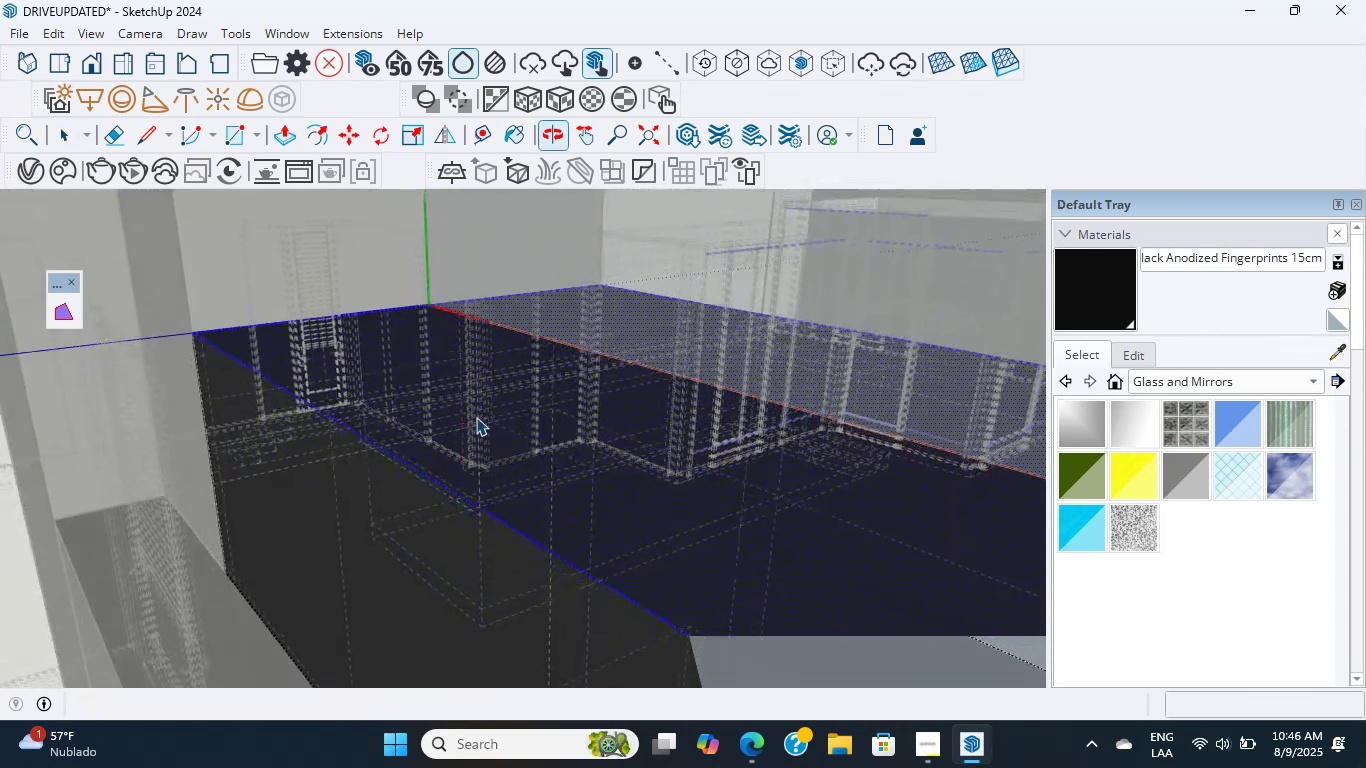 
scroll: coordinate [427, 604], scroll_direction: up, amount: 4.0
 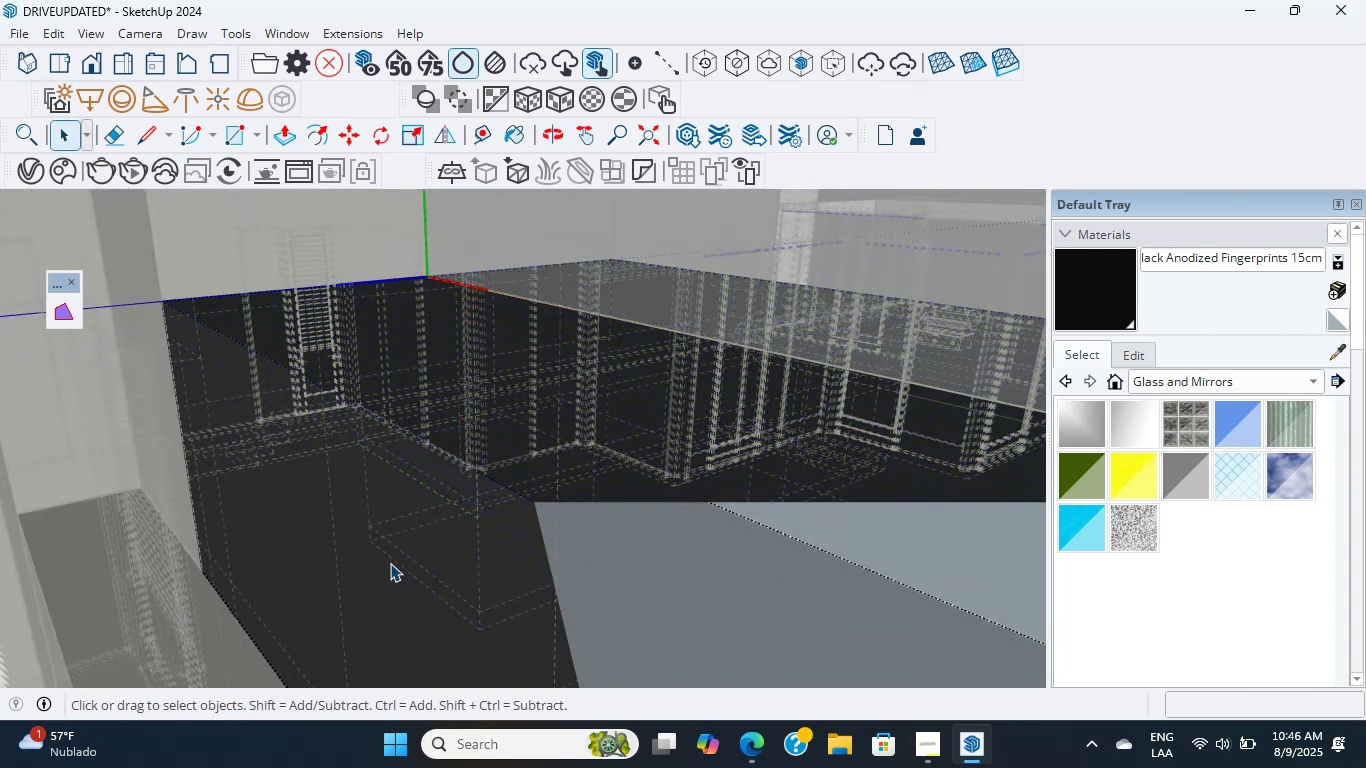 
triple_click([391, 565])
 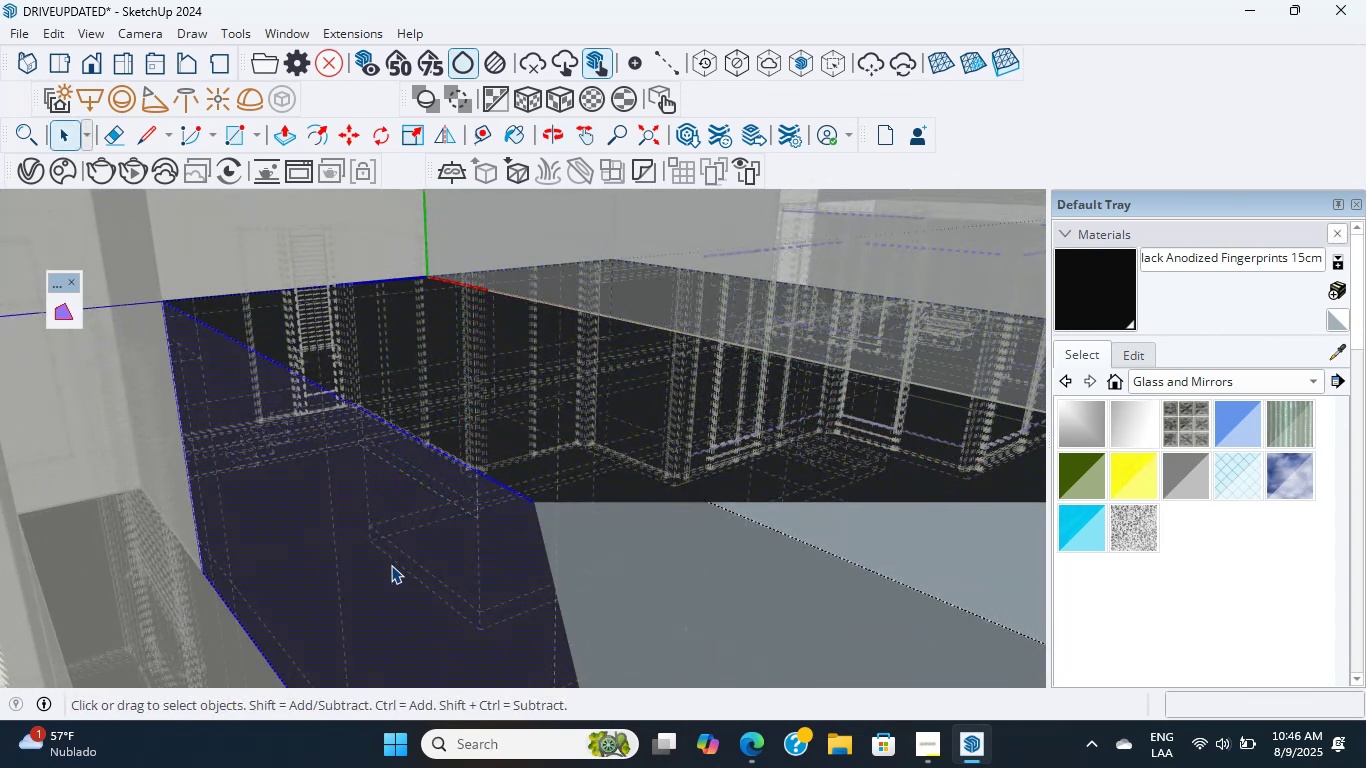 
triple_click([391, 565])
 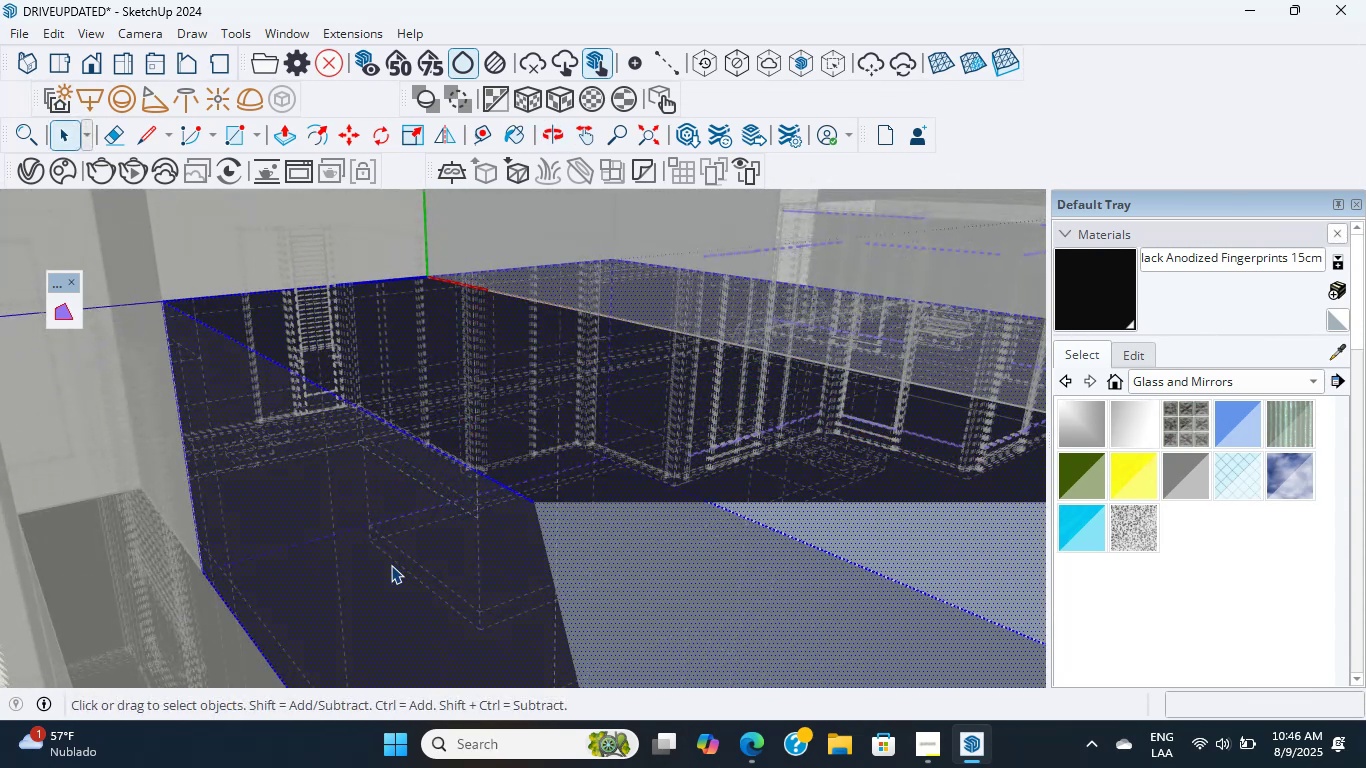 
triple_click([391, 565])
 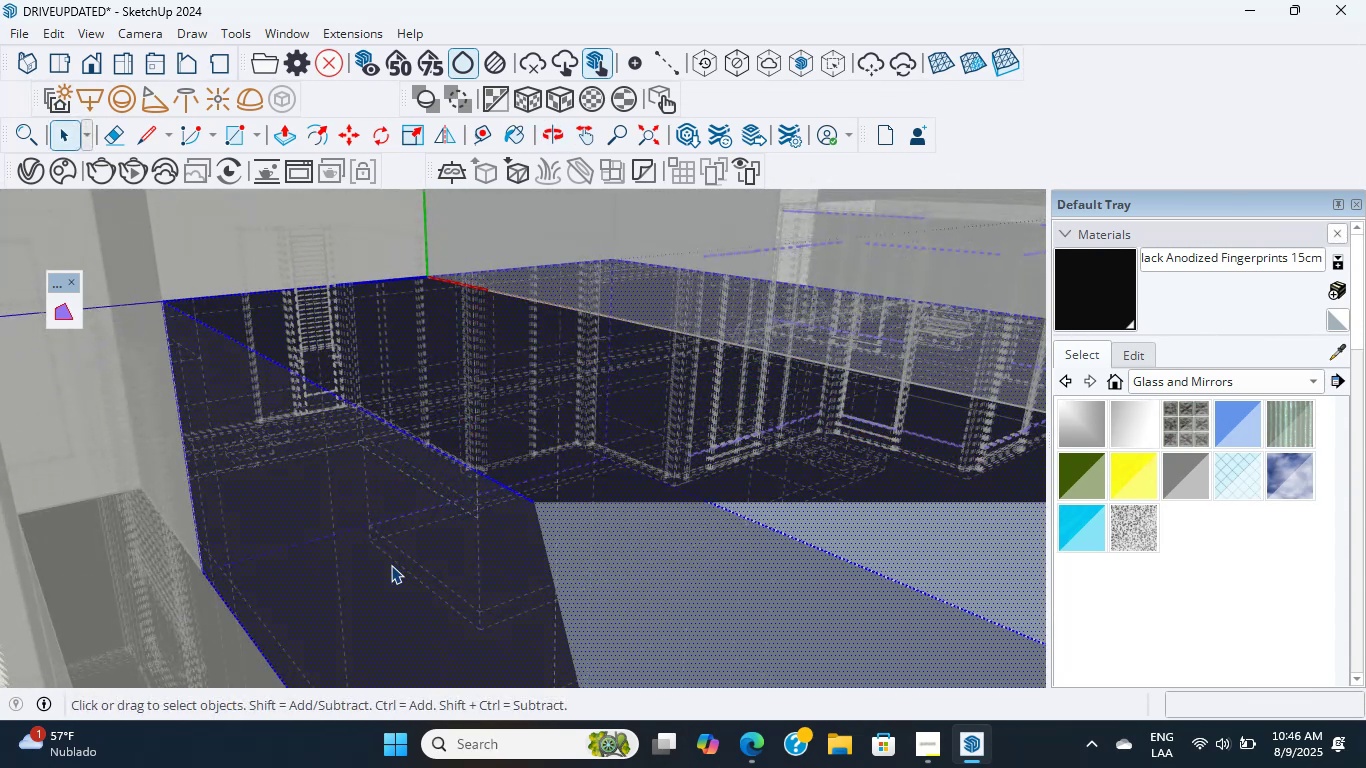 
triple_click([391, 565])
 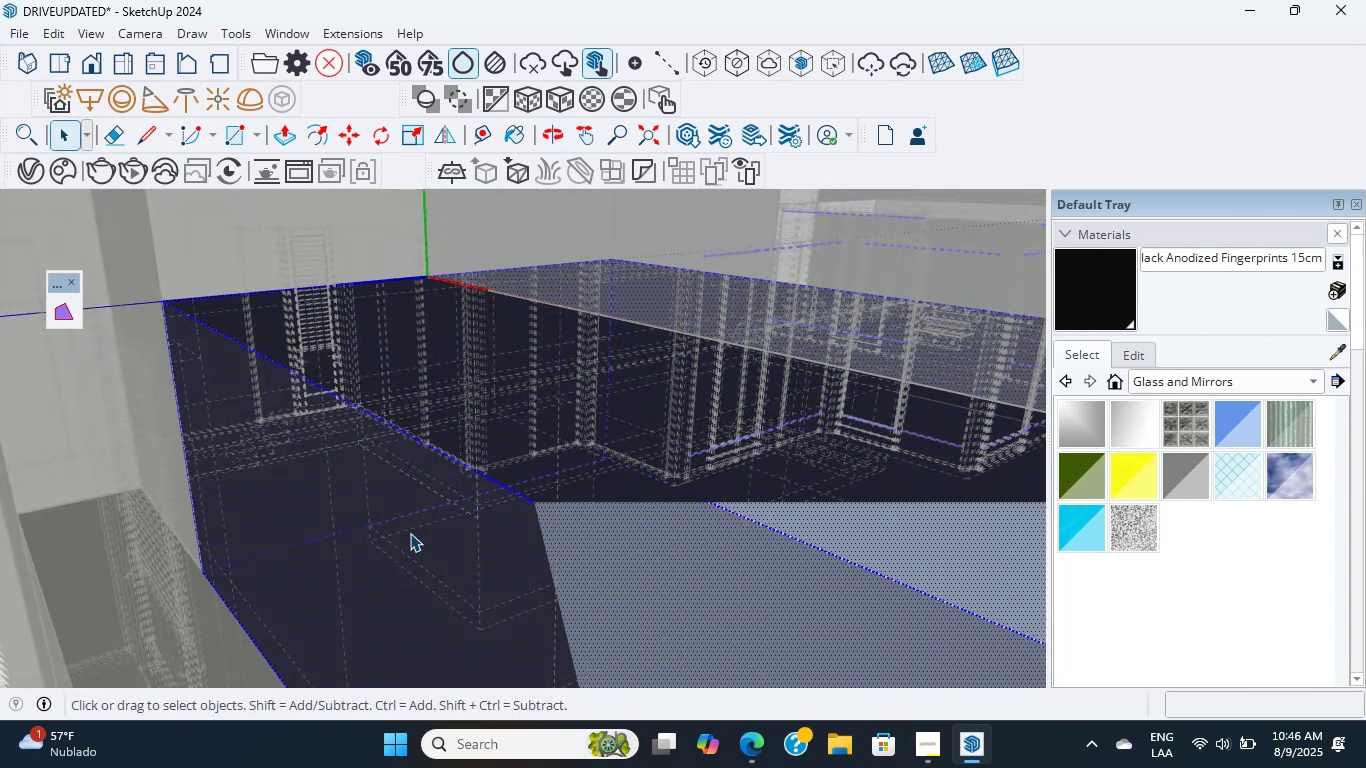 
scroll: coordinate [438, 485], scroll_direction: up, amount: 6.0
 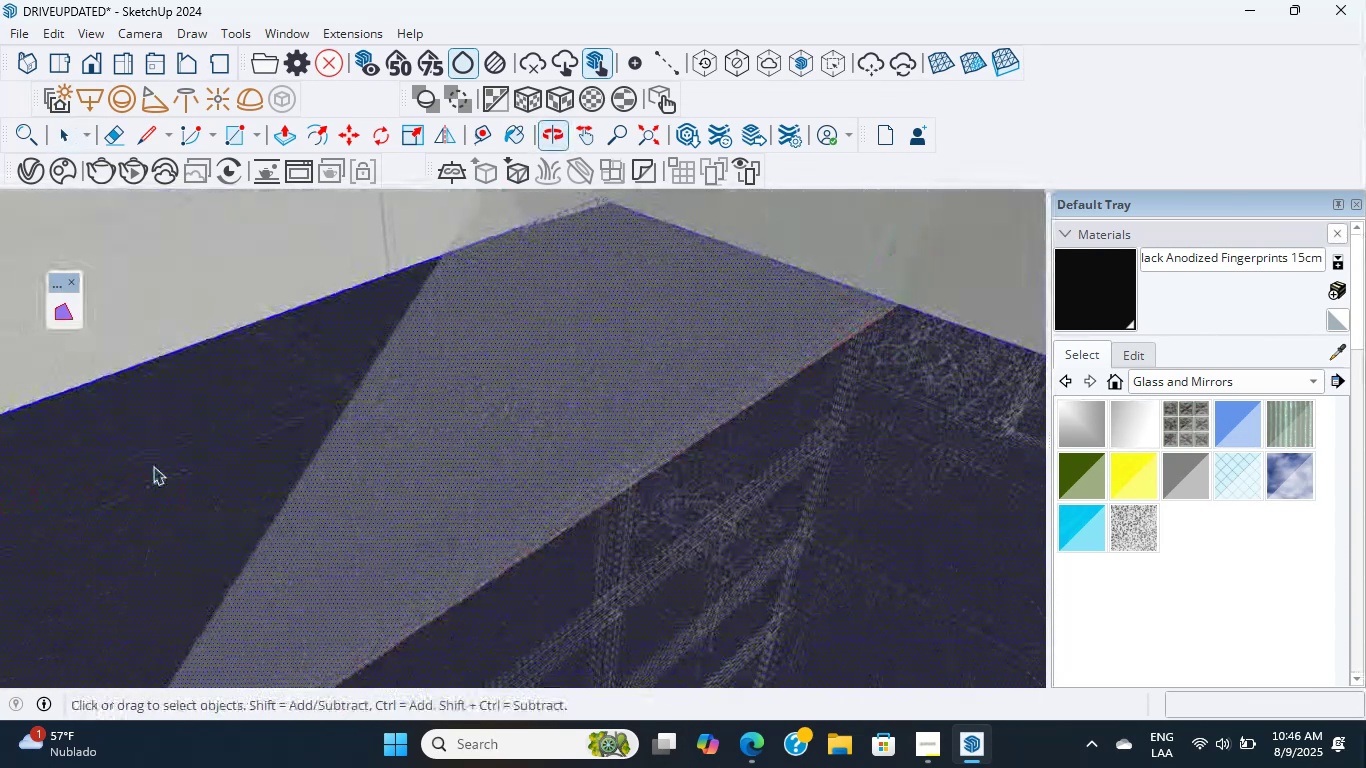 
scroll: coordinate [526, 386], scroll_direction: down, amount: 24.0
 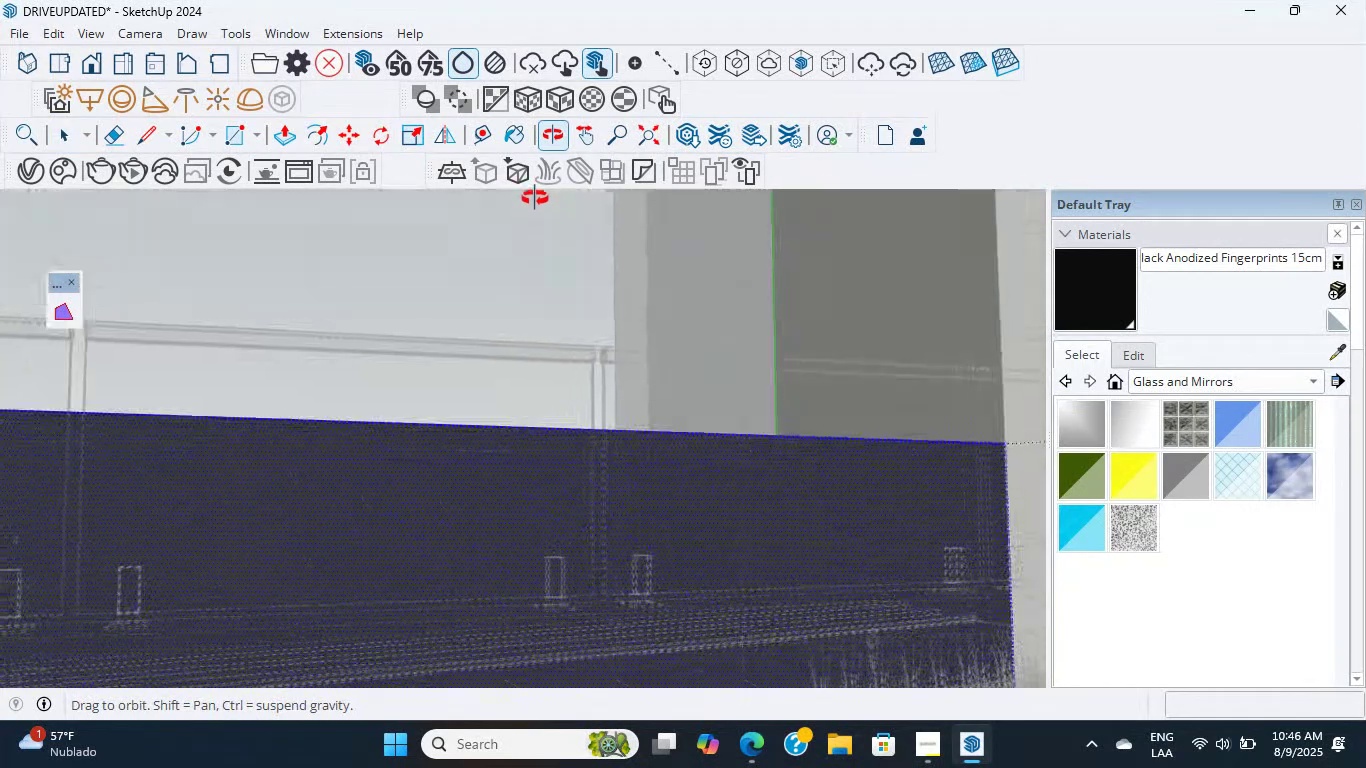 
scroll: coordinate [438, 403], scroll_direction: up, amount: 3.0
 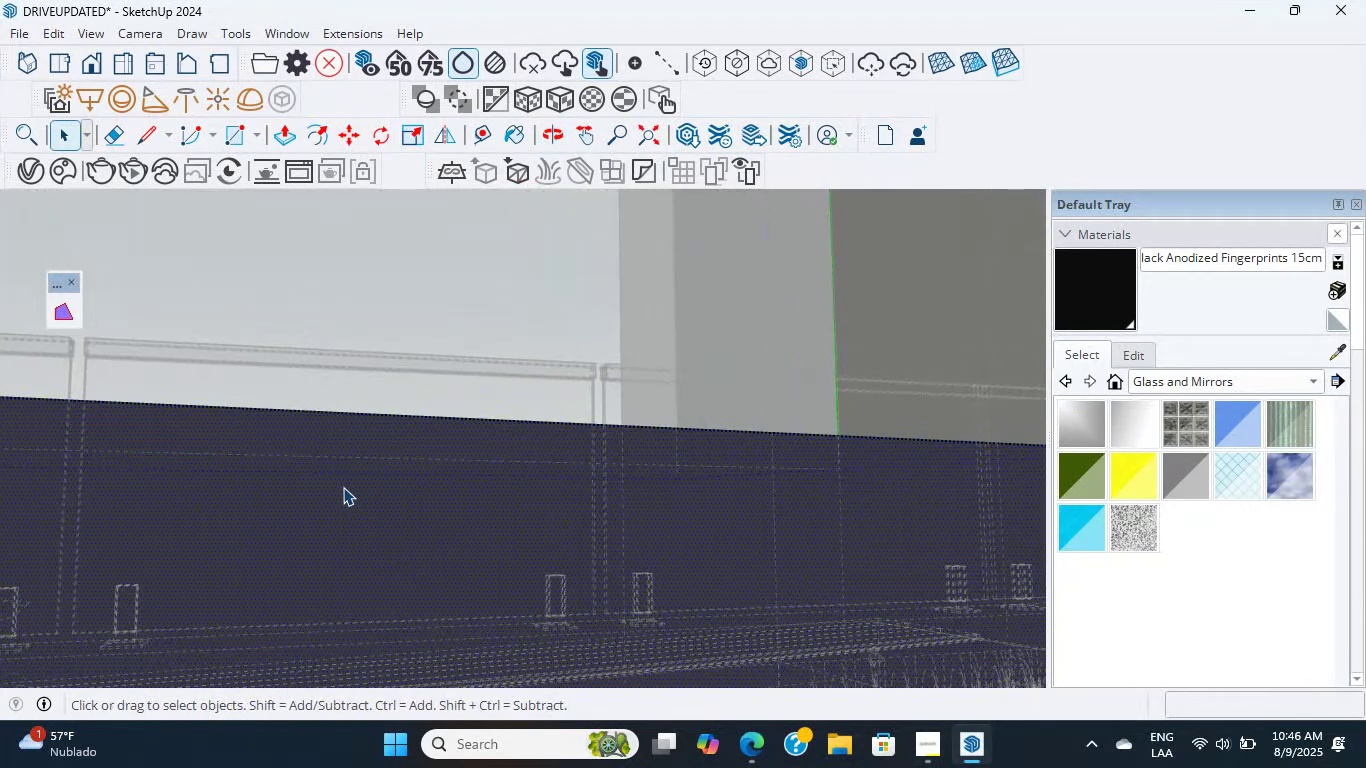 
double_click([343, 487])
 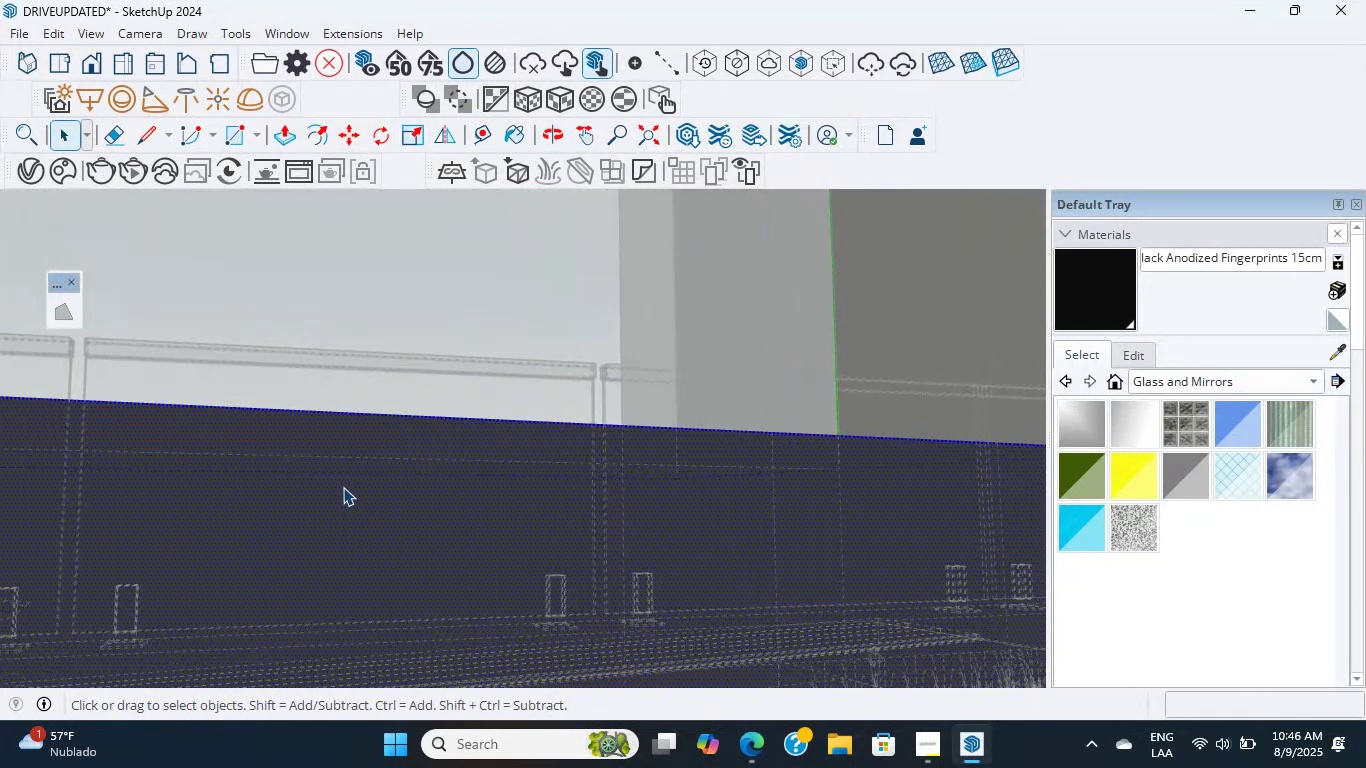 
triple_click([343, 487])
 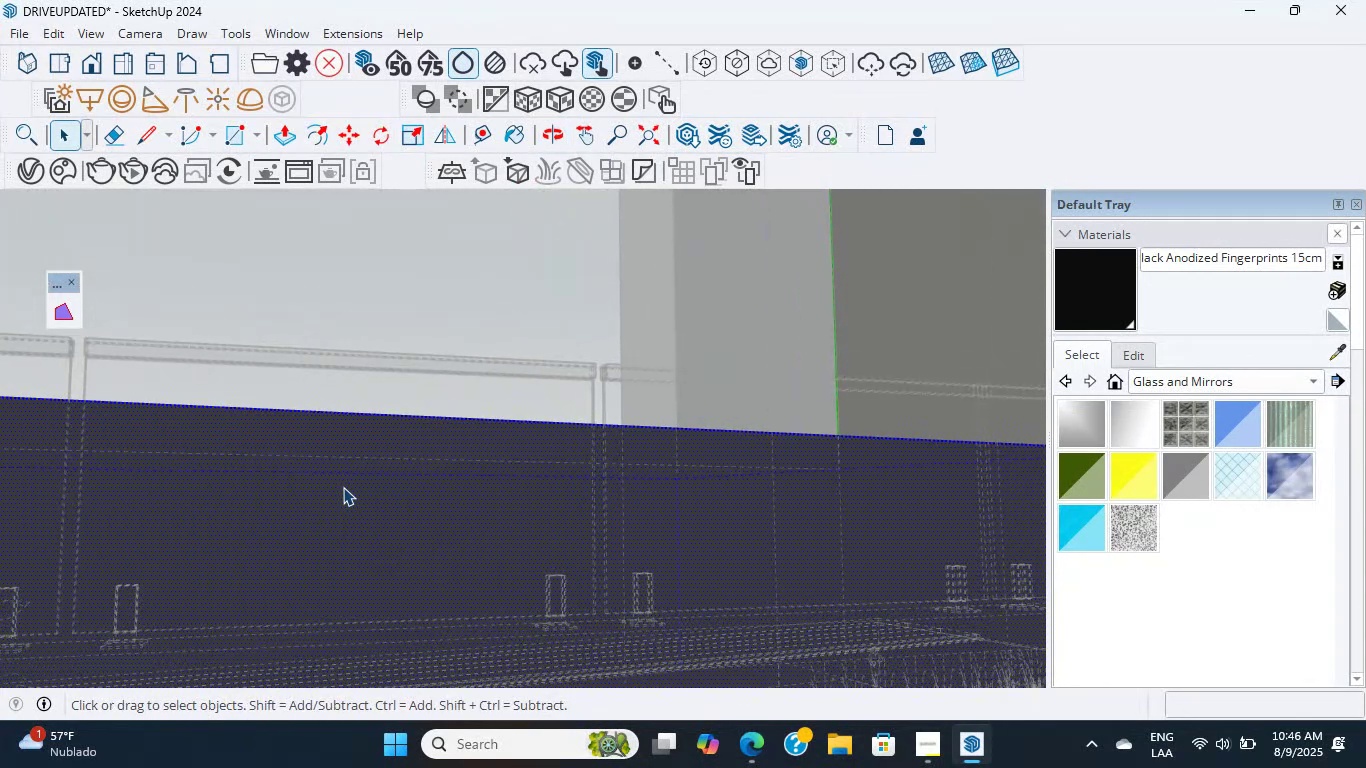 
triple_click([343, 487])
 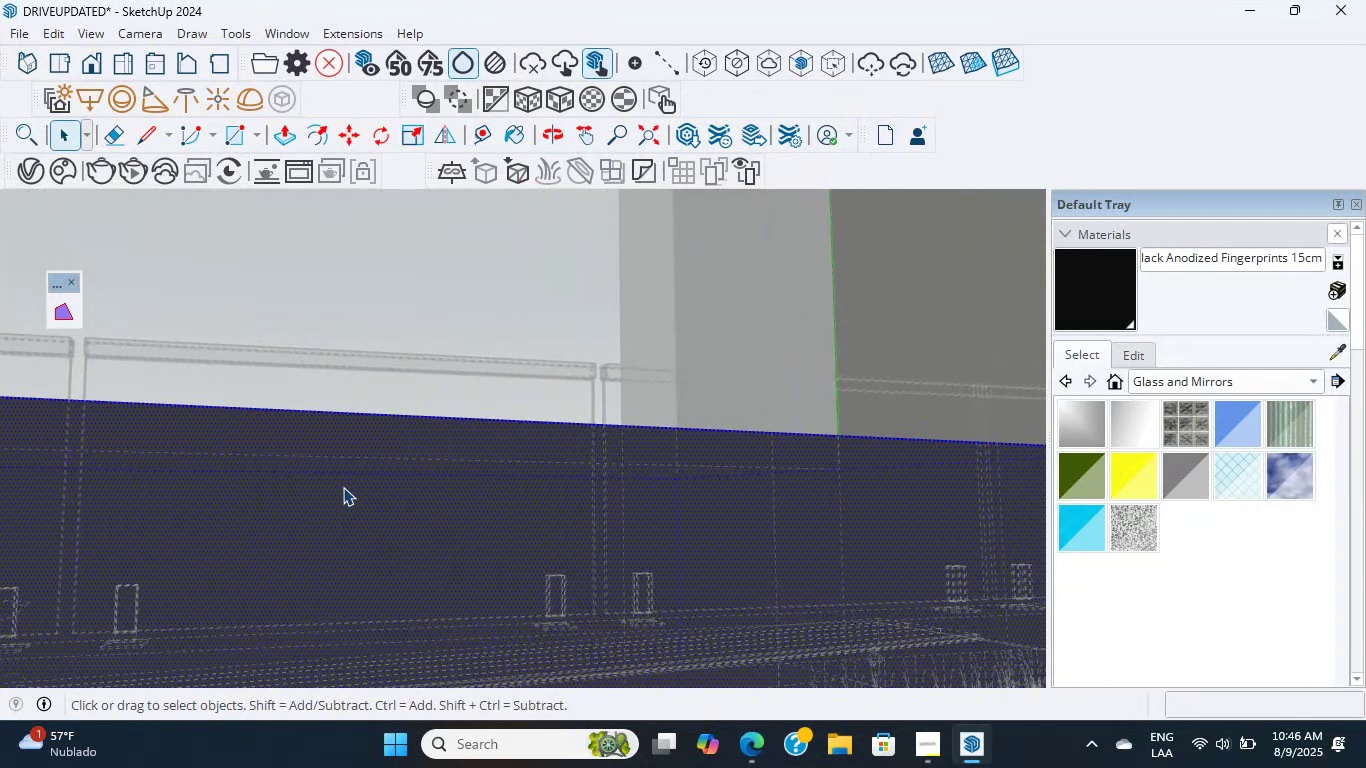 
triple_click([343, 487])
 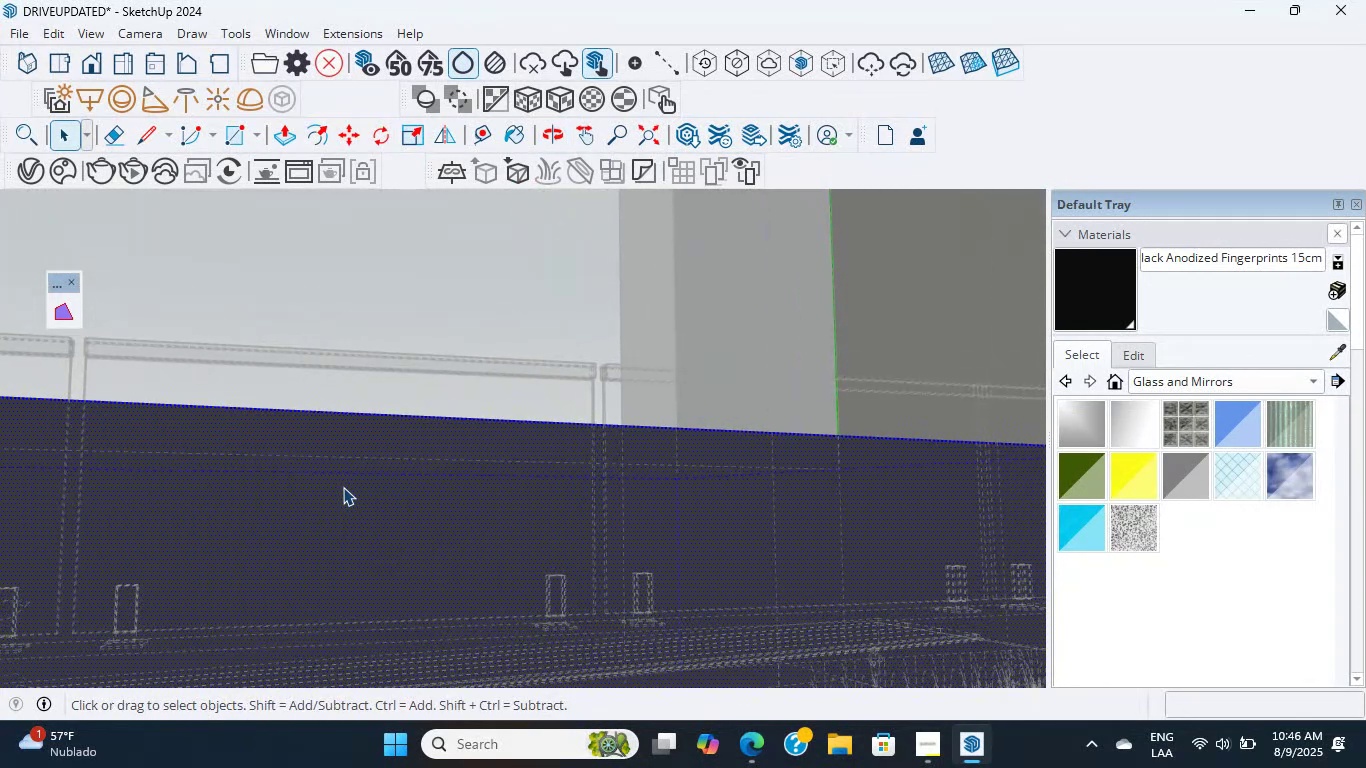 
triple_click([343, 487])
 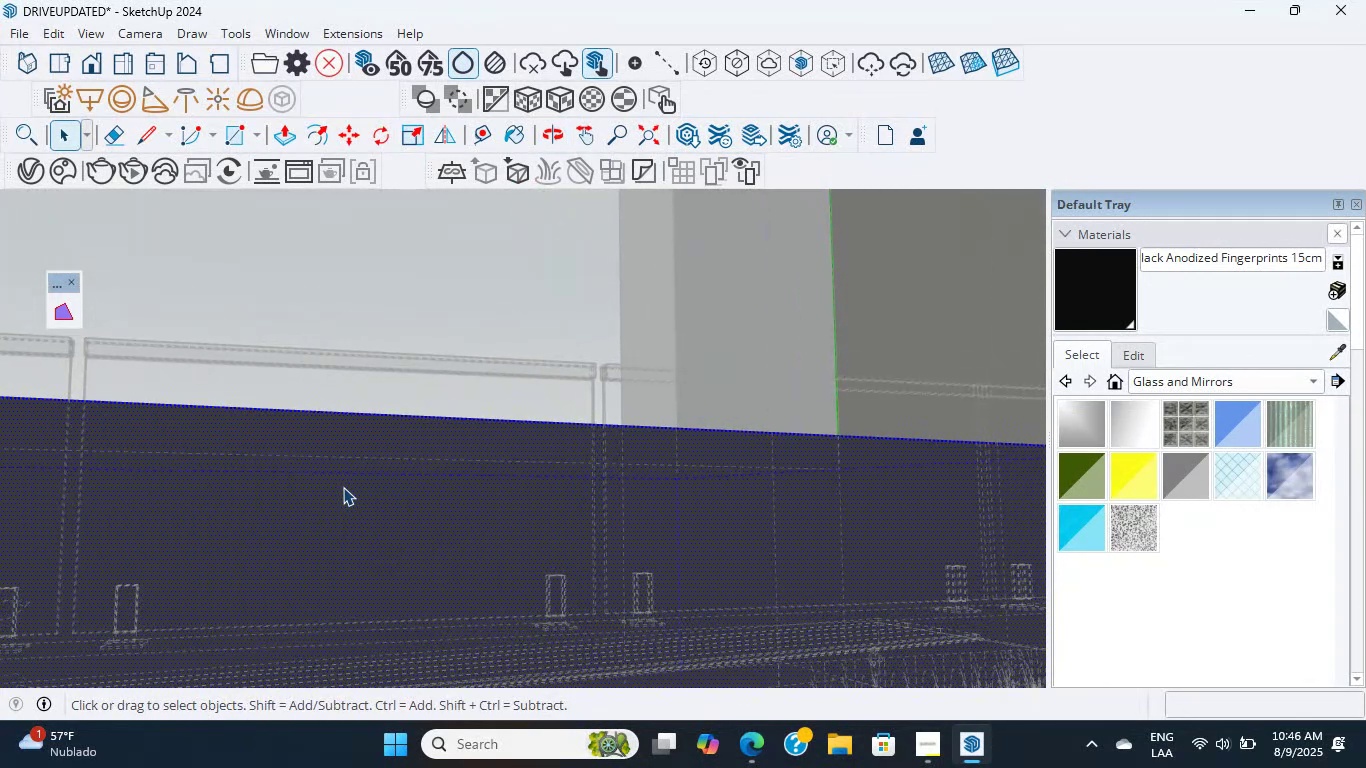 
triple_click([343, 487])
 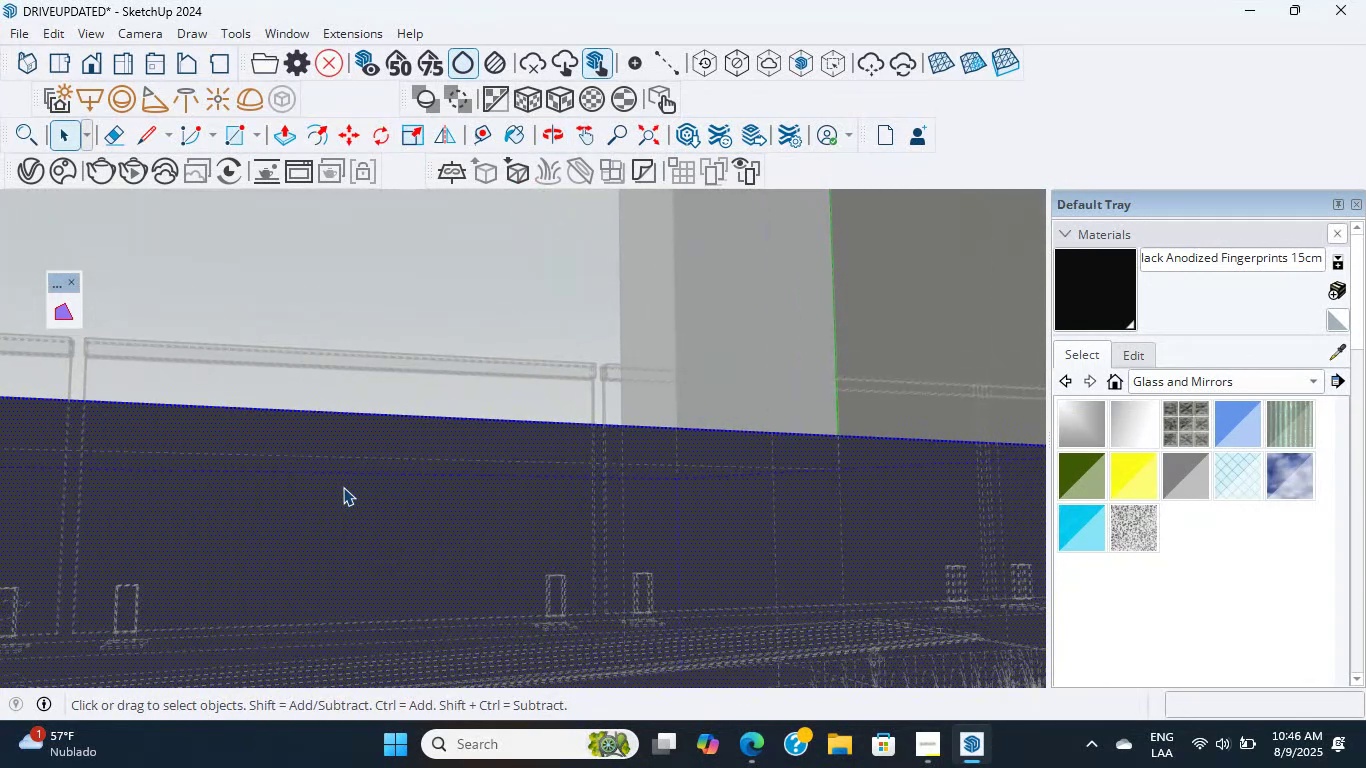 
triple_click([343, 487])
 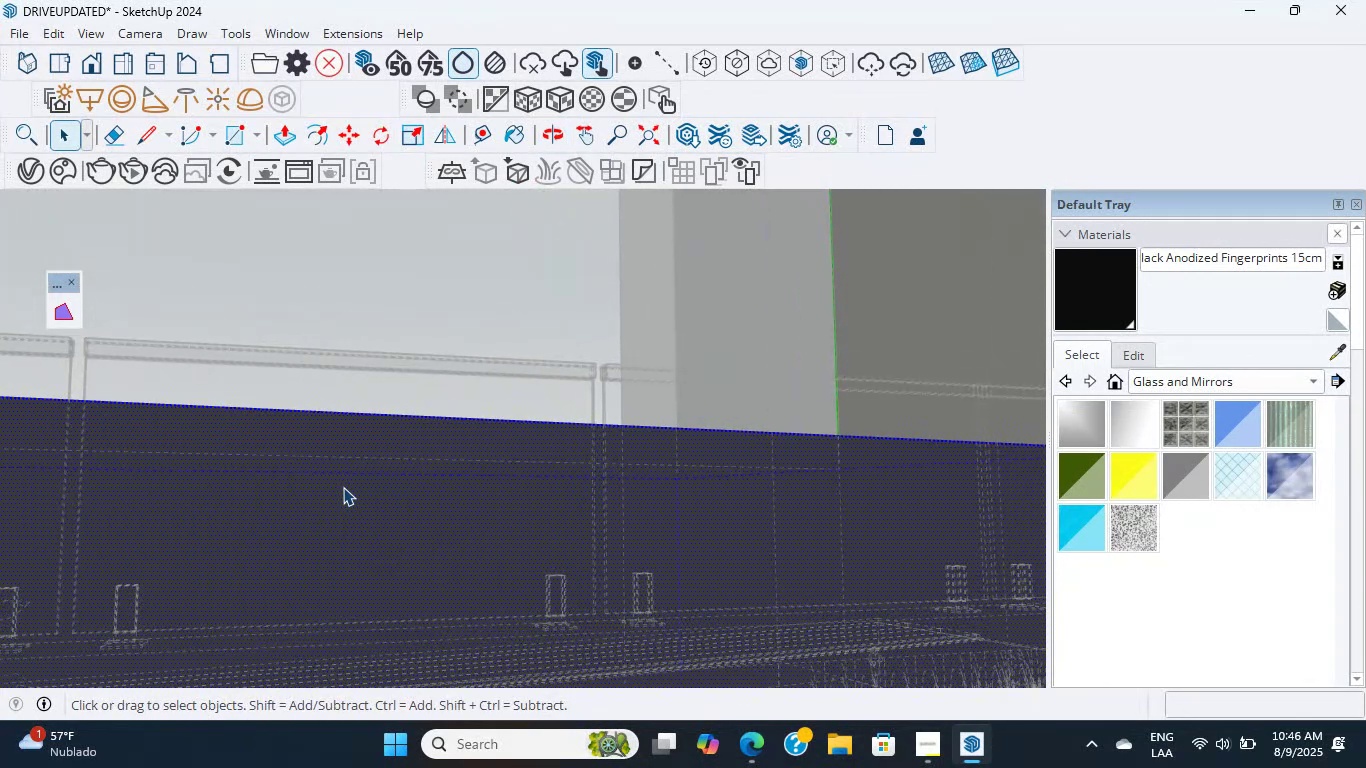 
triple_click([343, 487])
 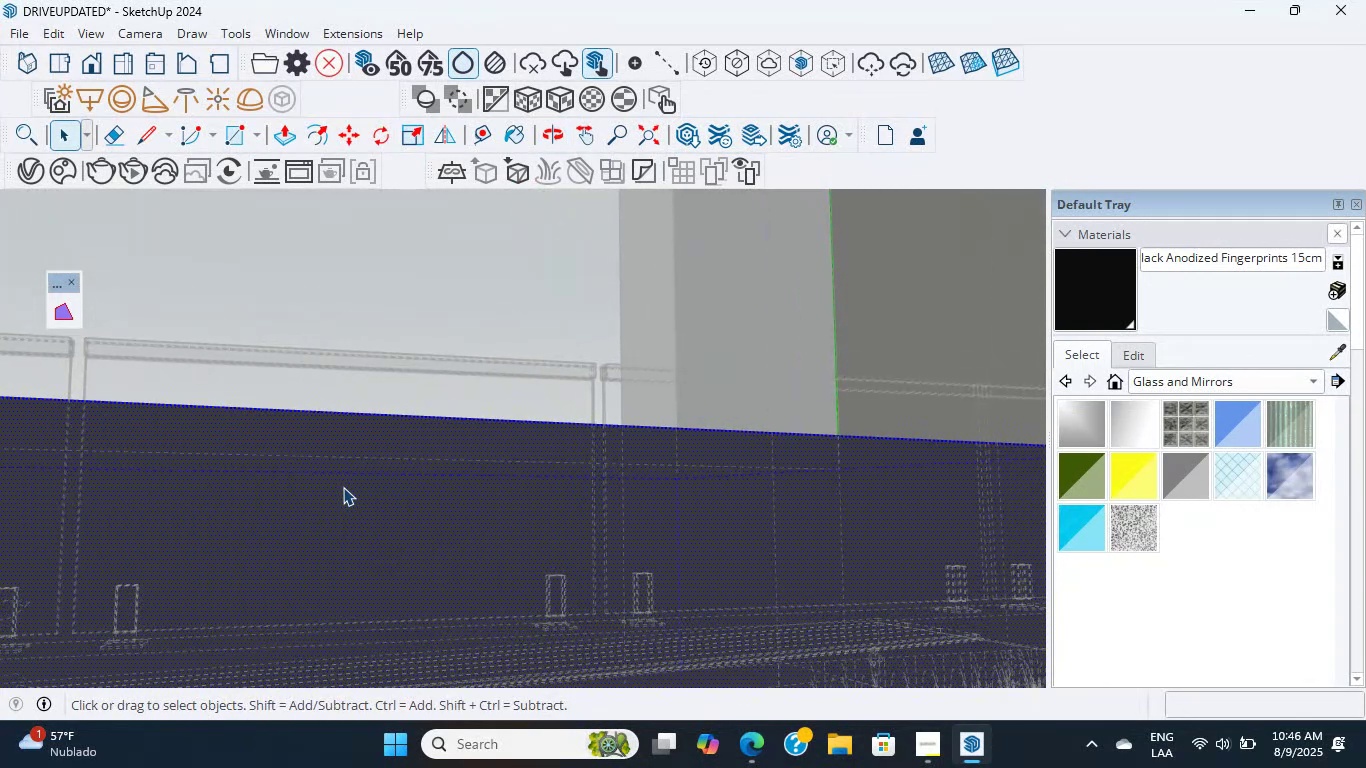 
triple_click([343, 487])
 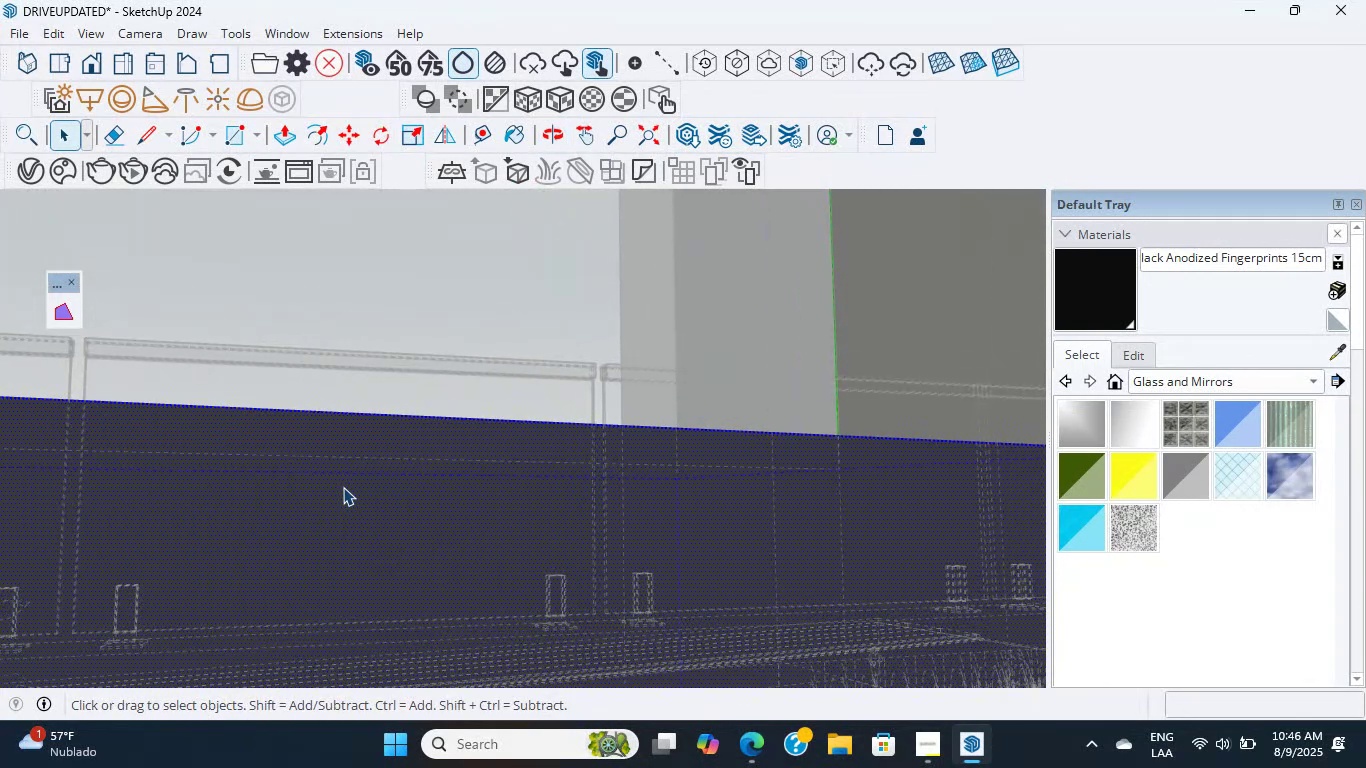 
triple_click([343, 487])
 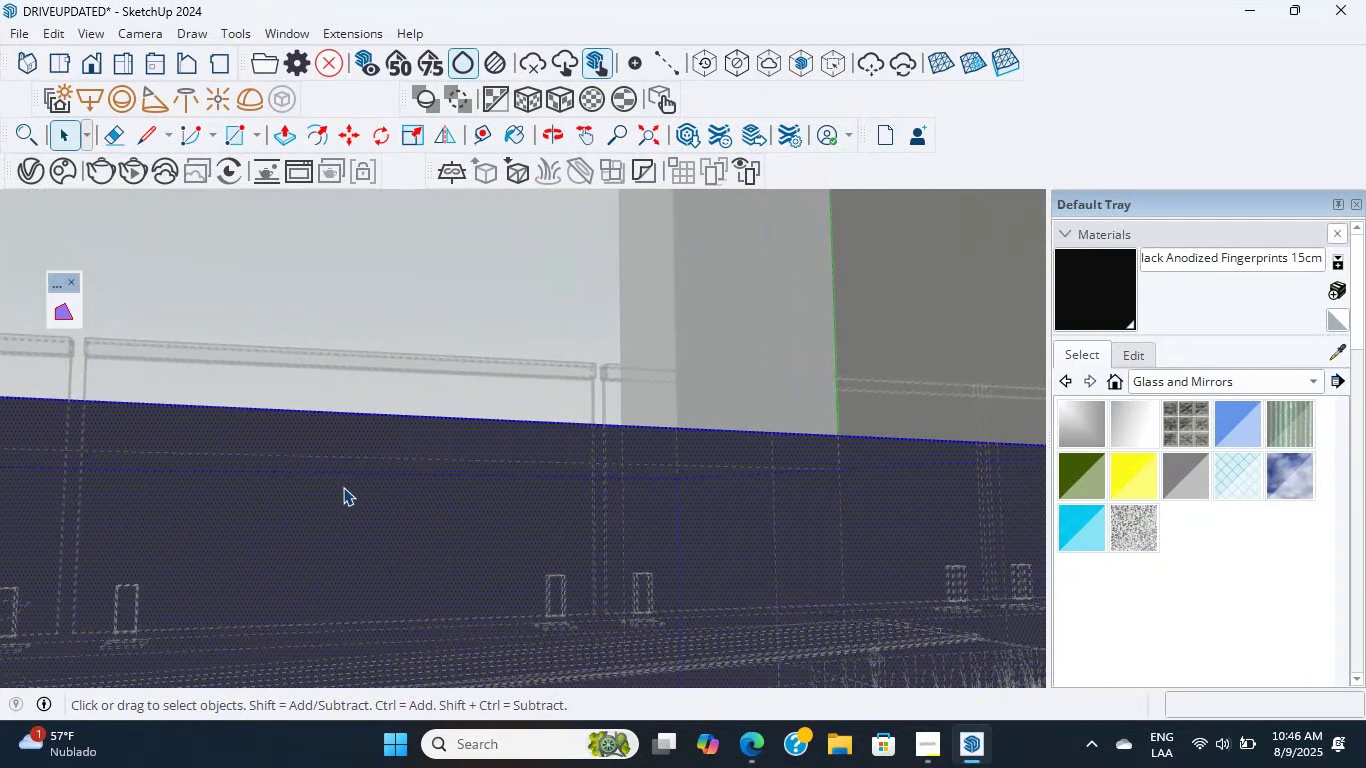 
triple_click([343, 487])
 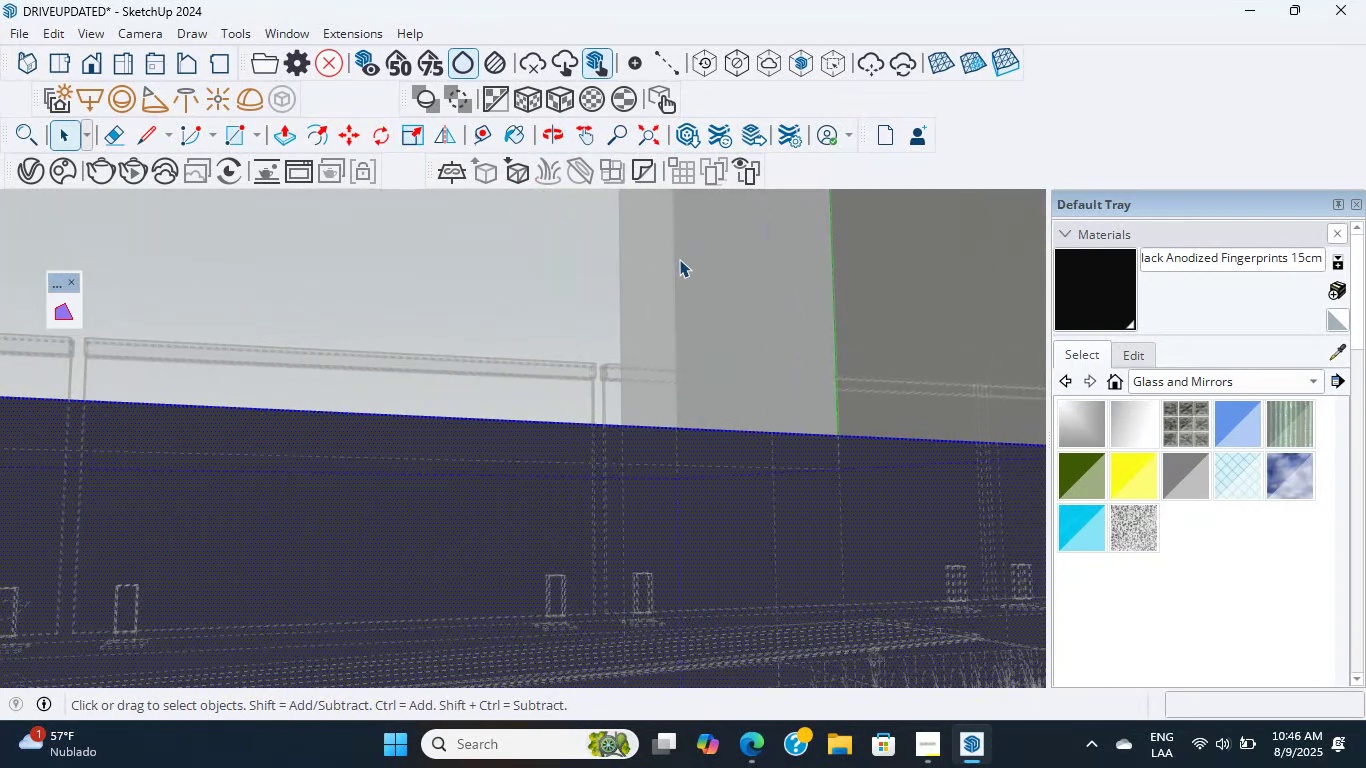 
wait(8.94)
 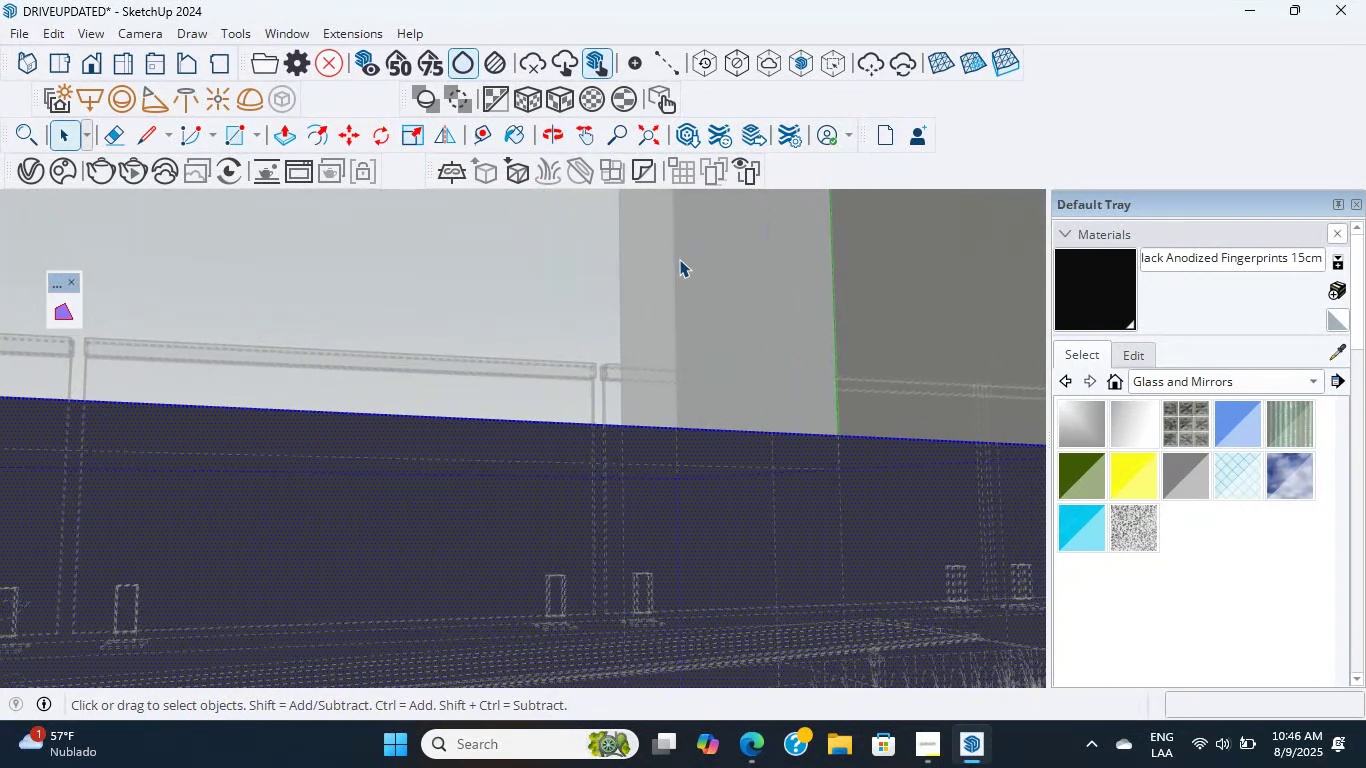 
scroll: coordinate [610, 328], scroll_direction: down, amount: 1.0
 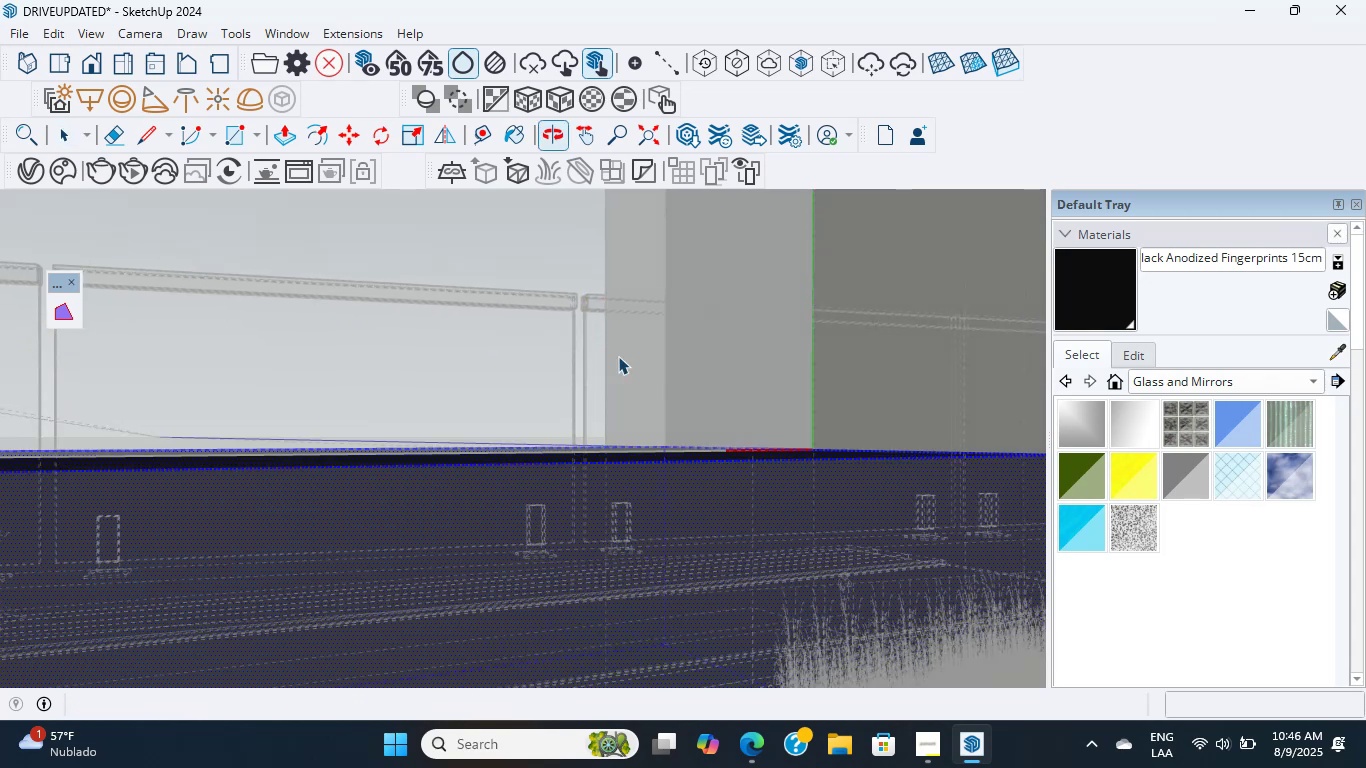 
scroll: coordinate [673, 512], scroll_direction: up, amount: 10.0
 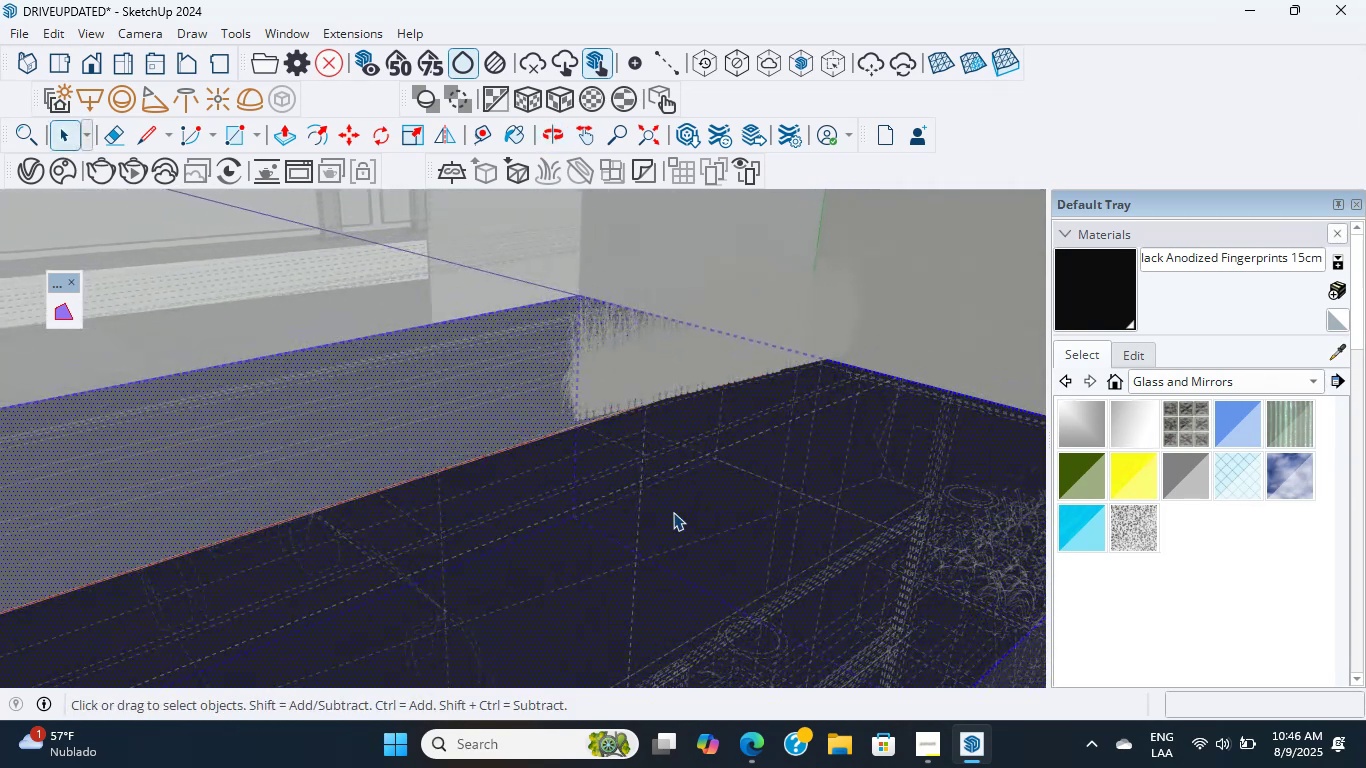 
double_click([673, 512])
 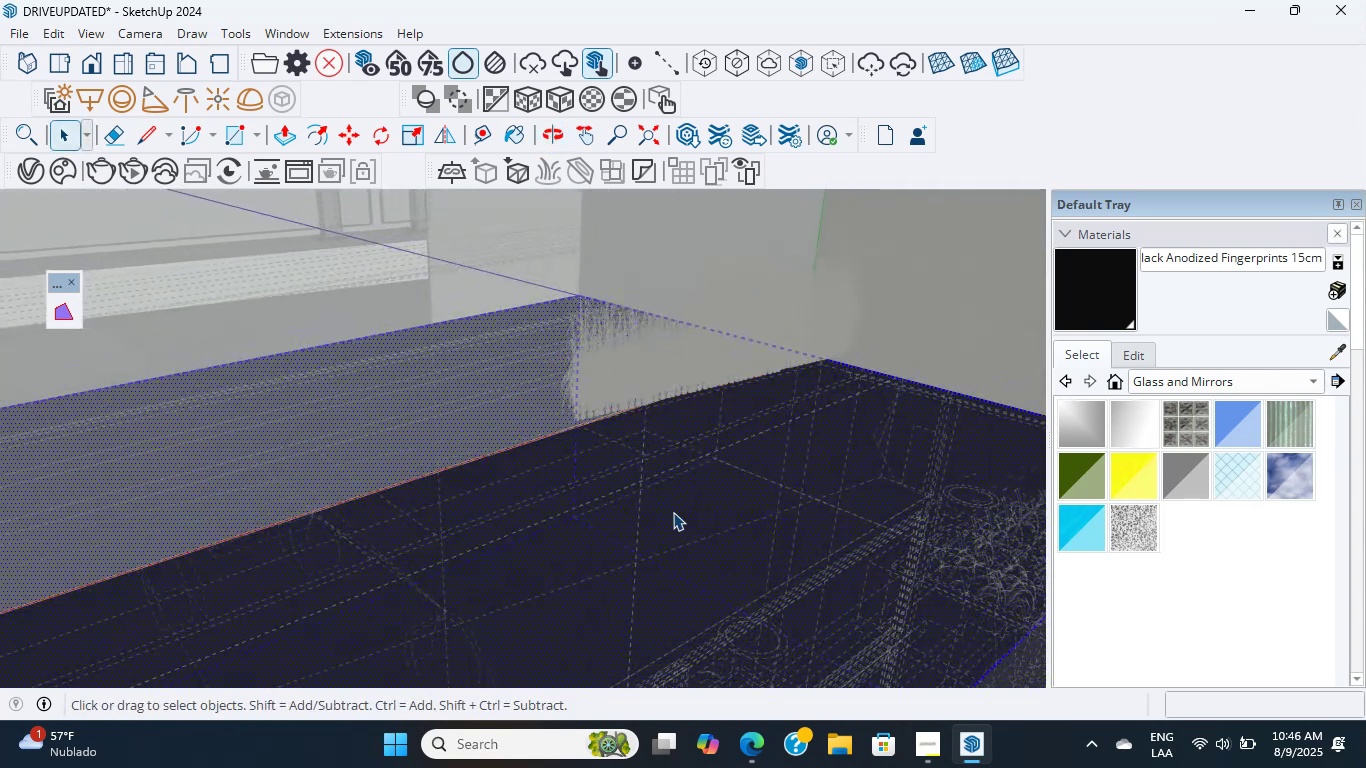 
triple_click([673, 512])
 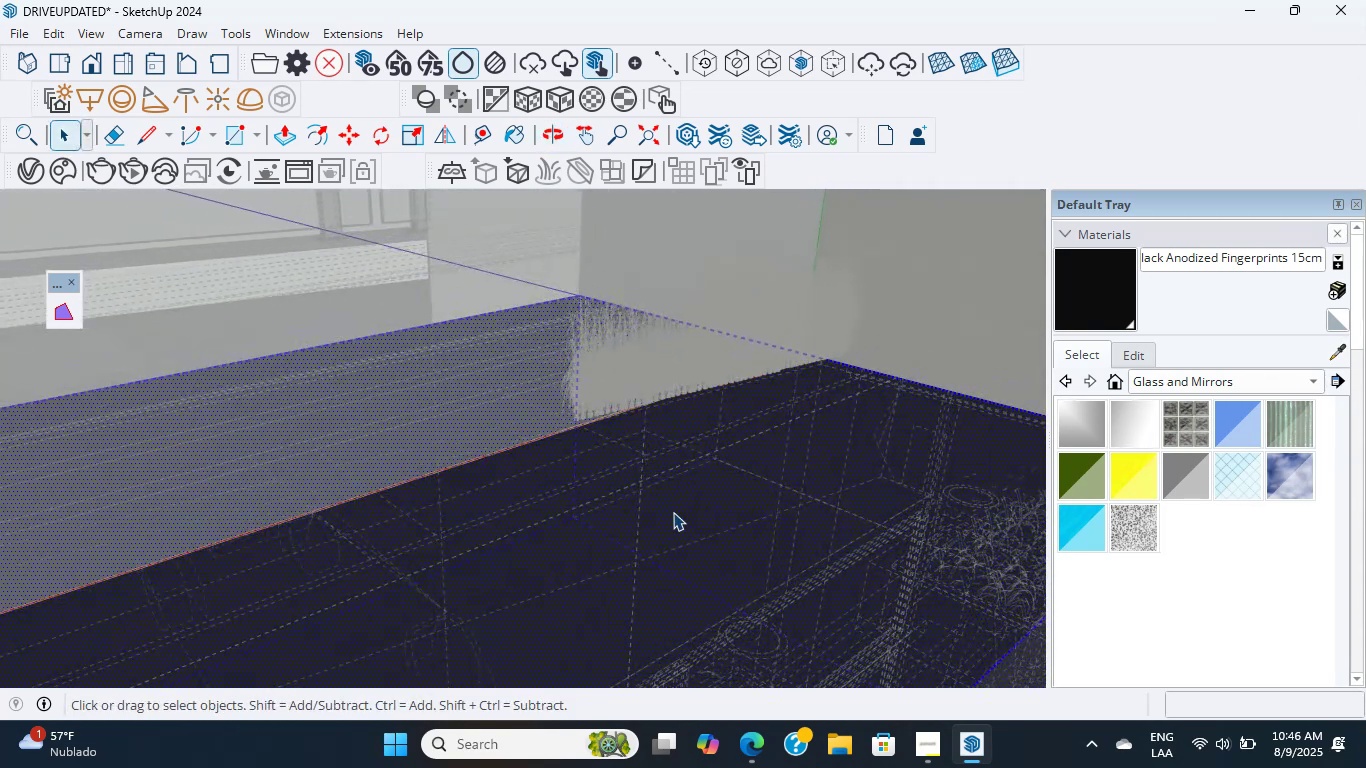 
triple_click([673, 512])
 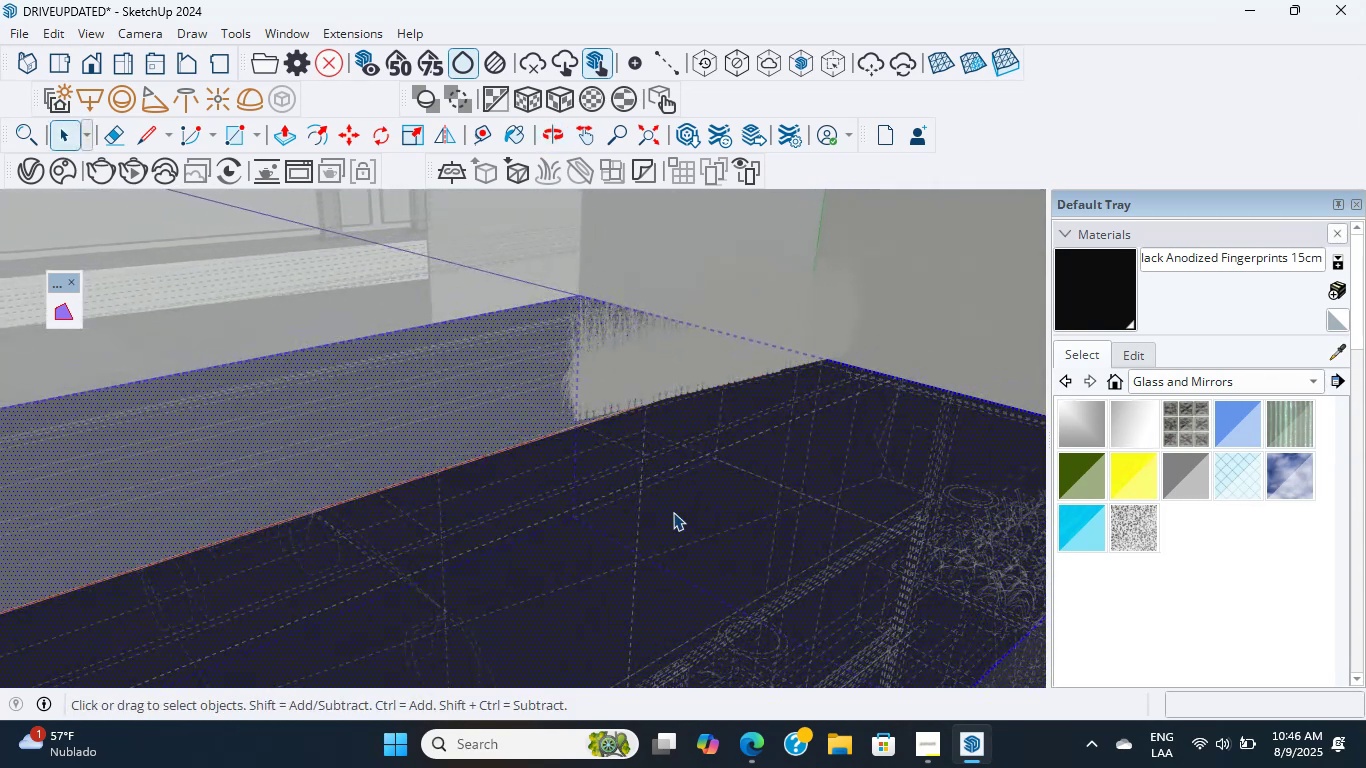 
triple_click([673, 512])
 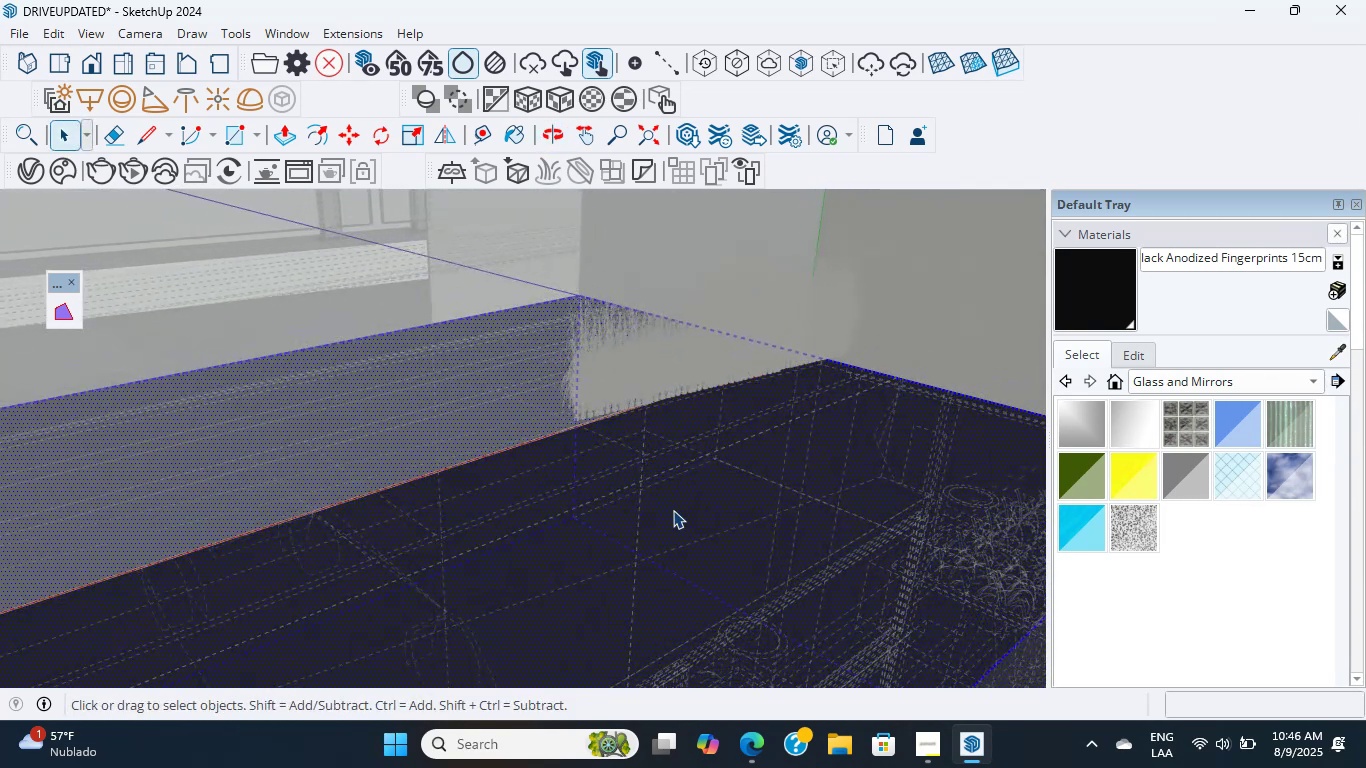 
triple_click([673, 510])
 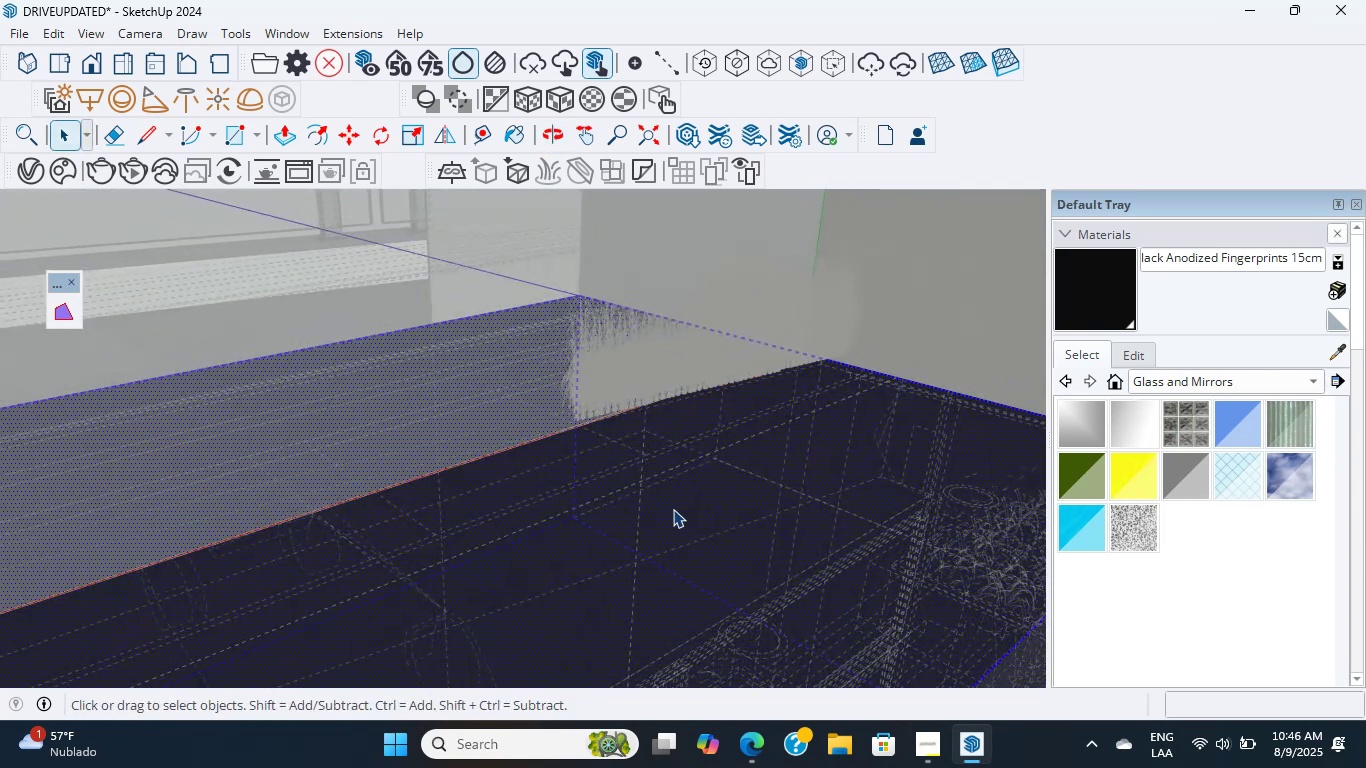 
triple_click([673, 509])
 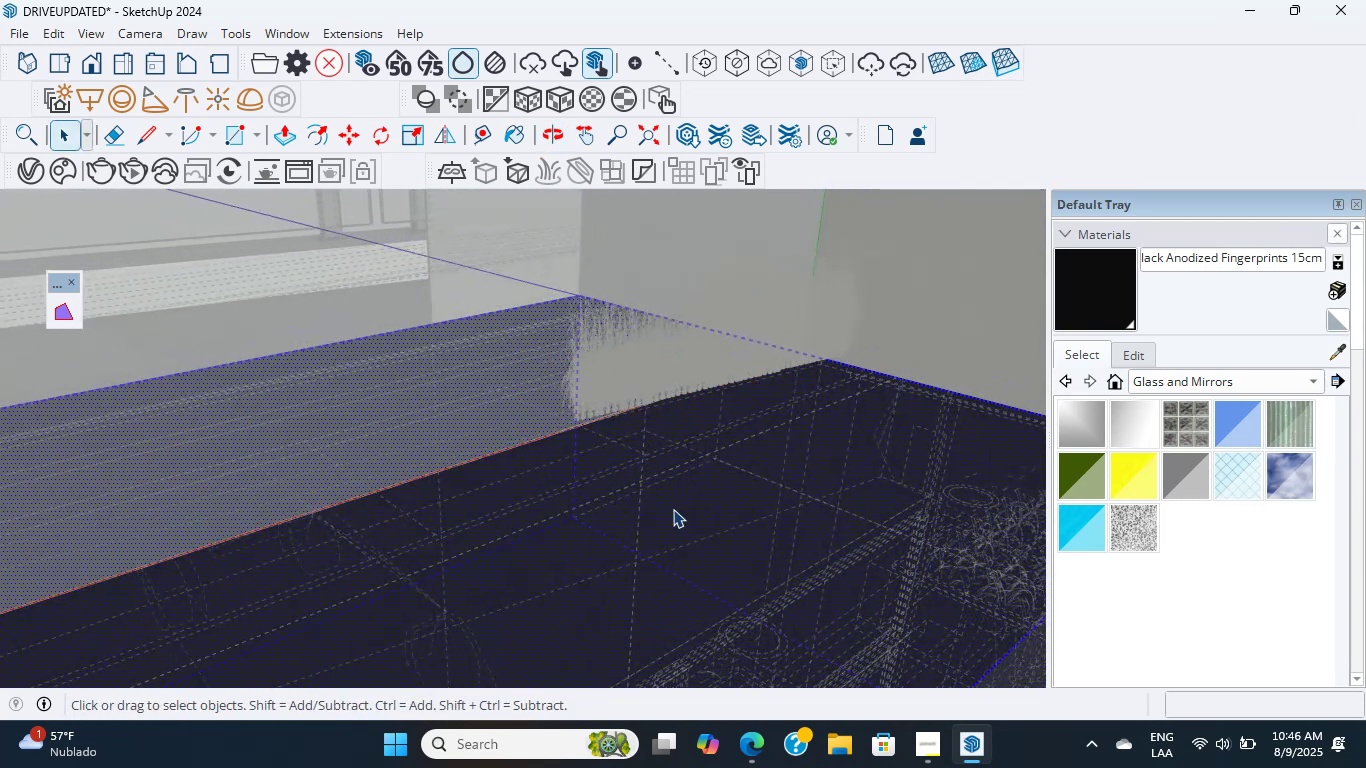 
triple_click([673, 509])
 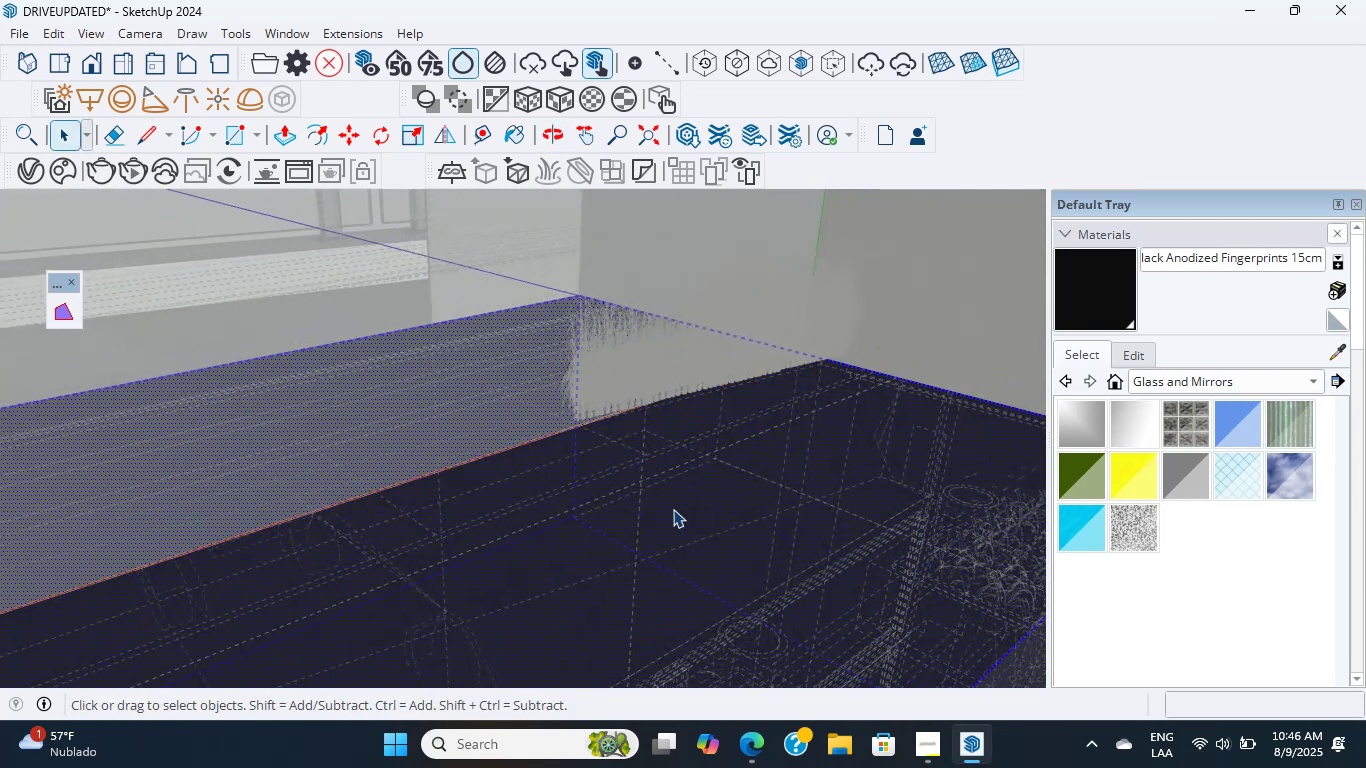 
triple_click([673, 509])
 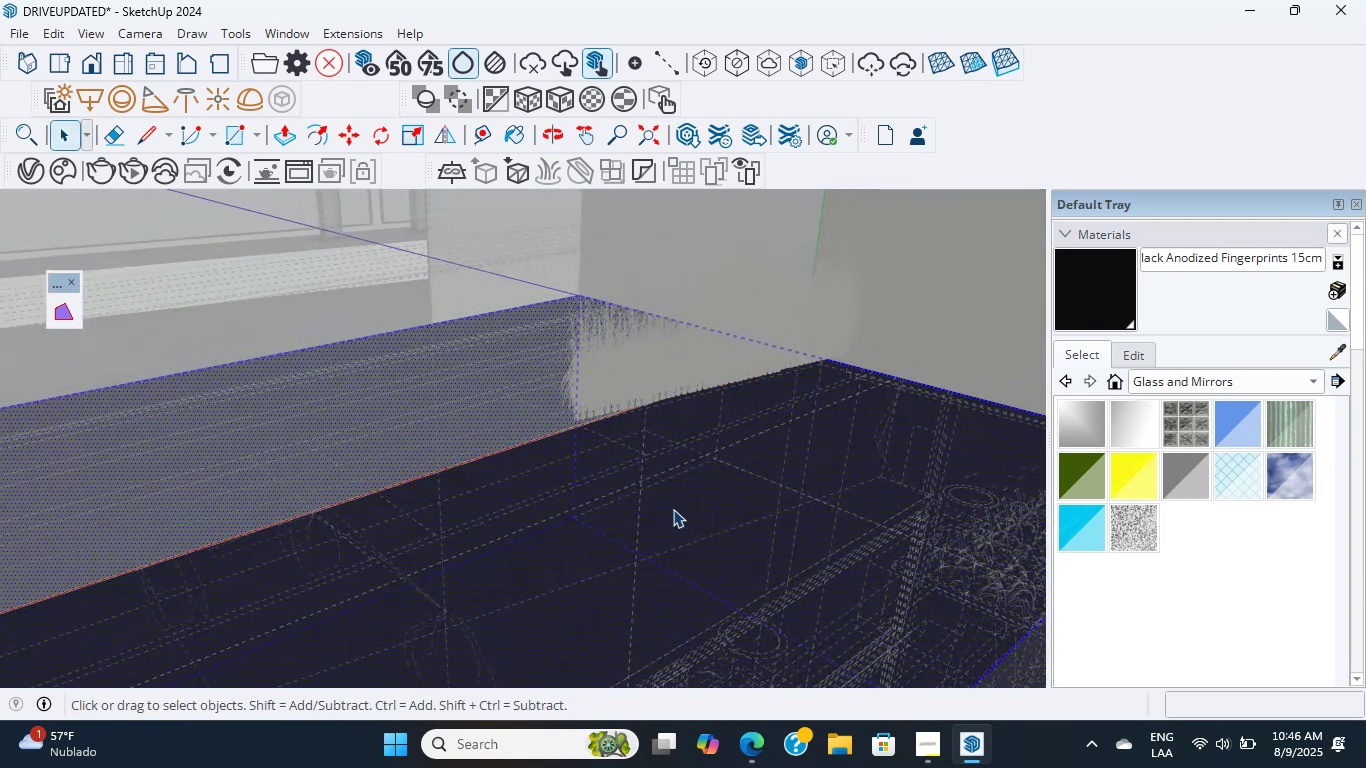 
triple_click([673, 509])
 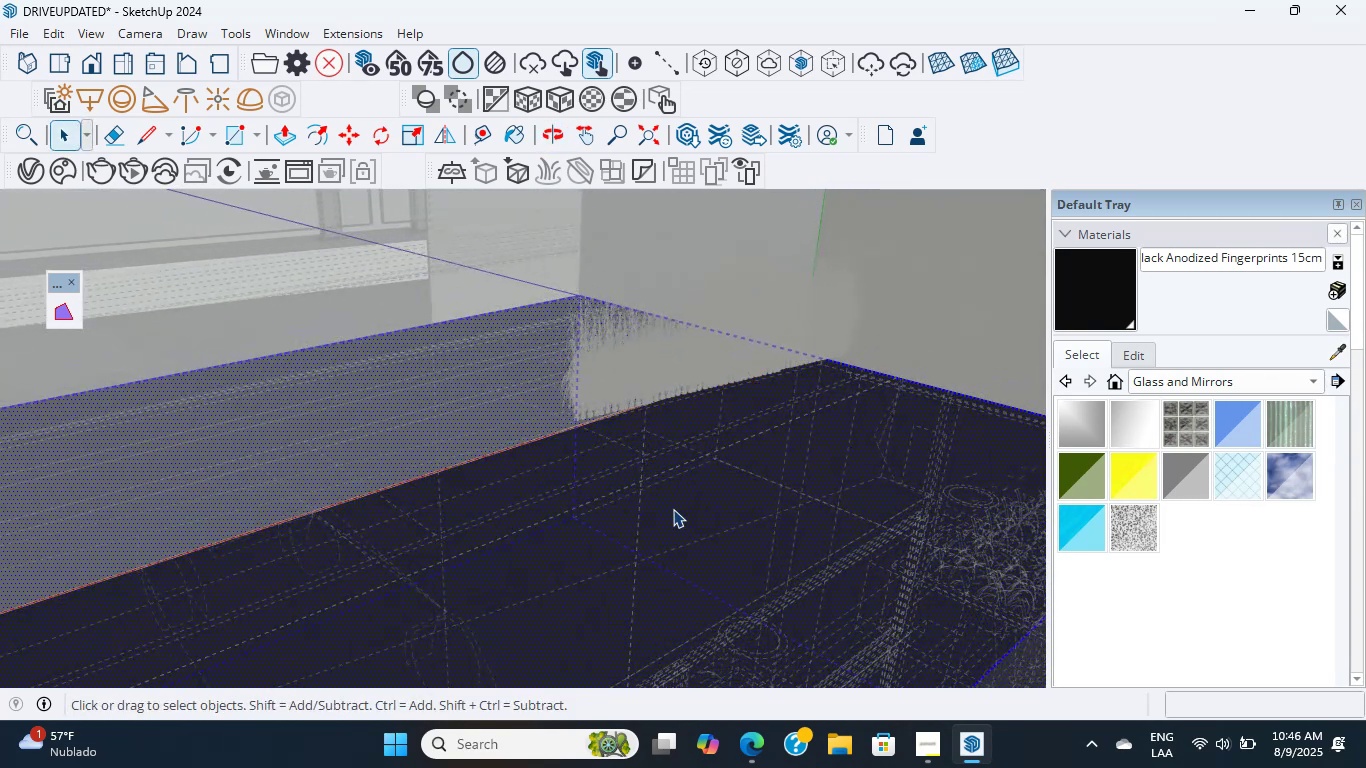 
triple_click([673, 509])
 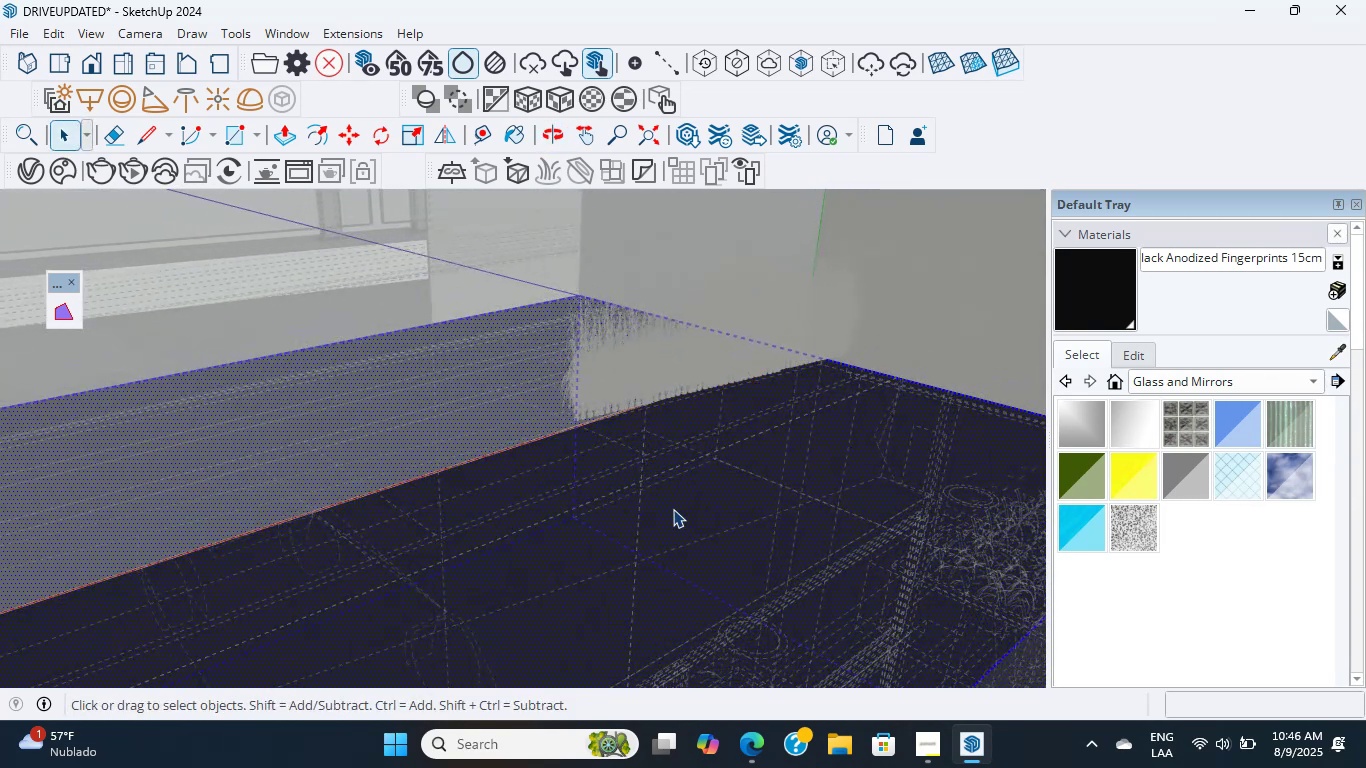 
triple_click([673, 509])
 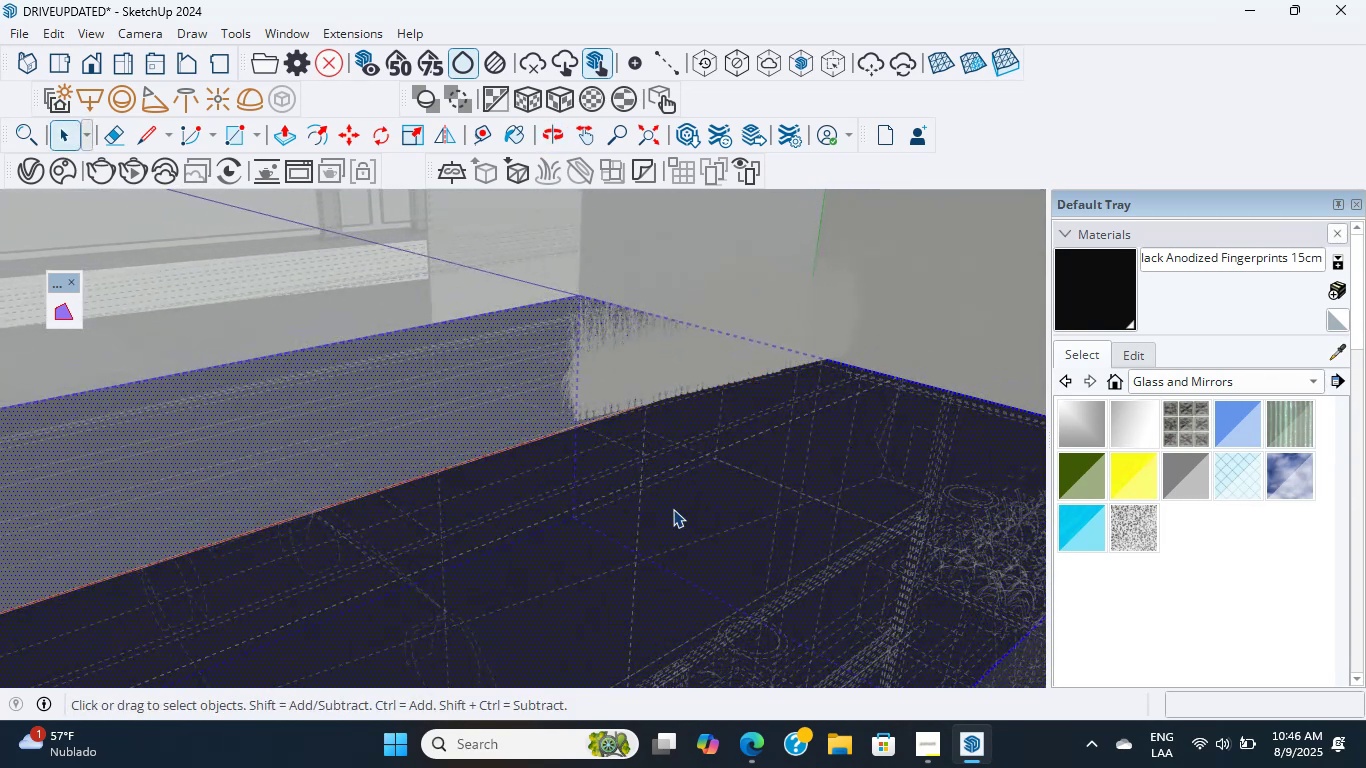 
triple_click([673, 509])
 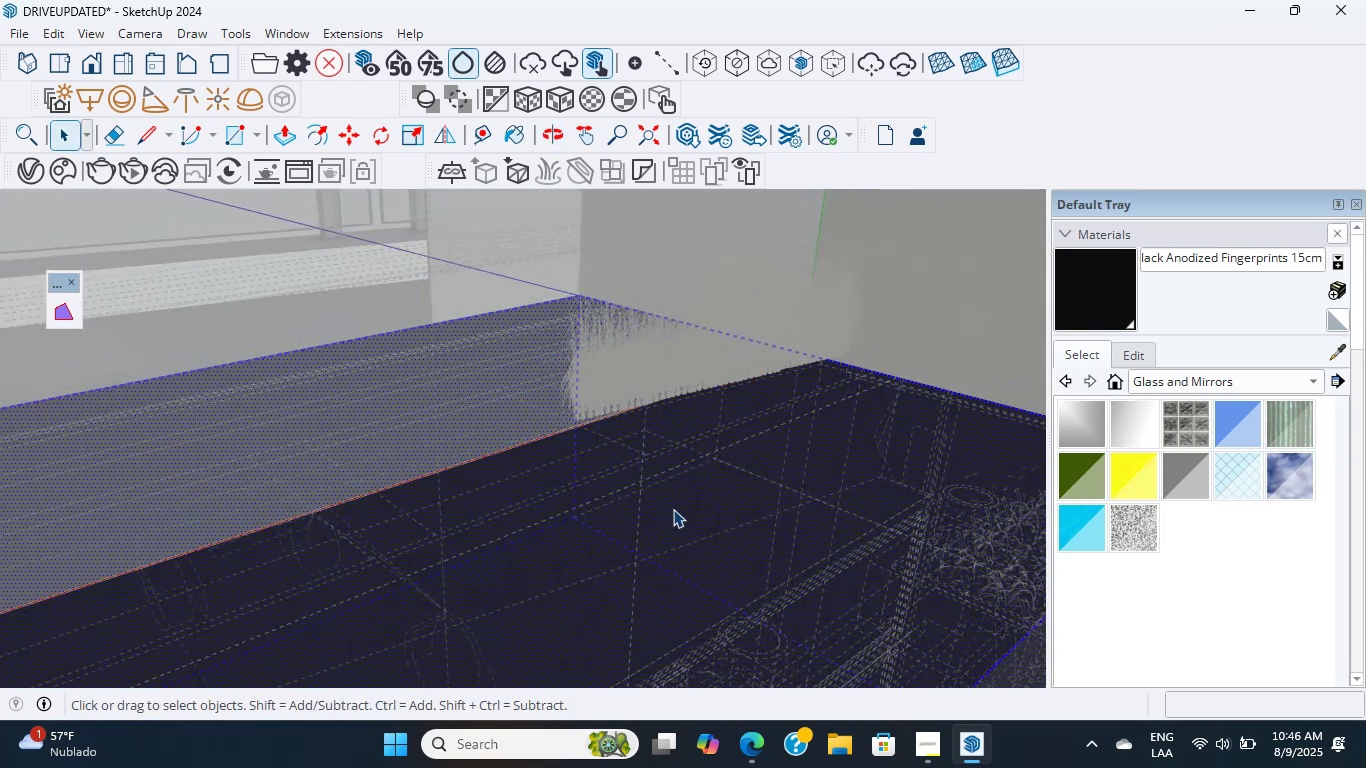 
triple_click([673, 509])
 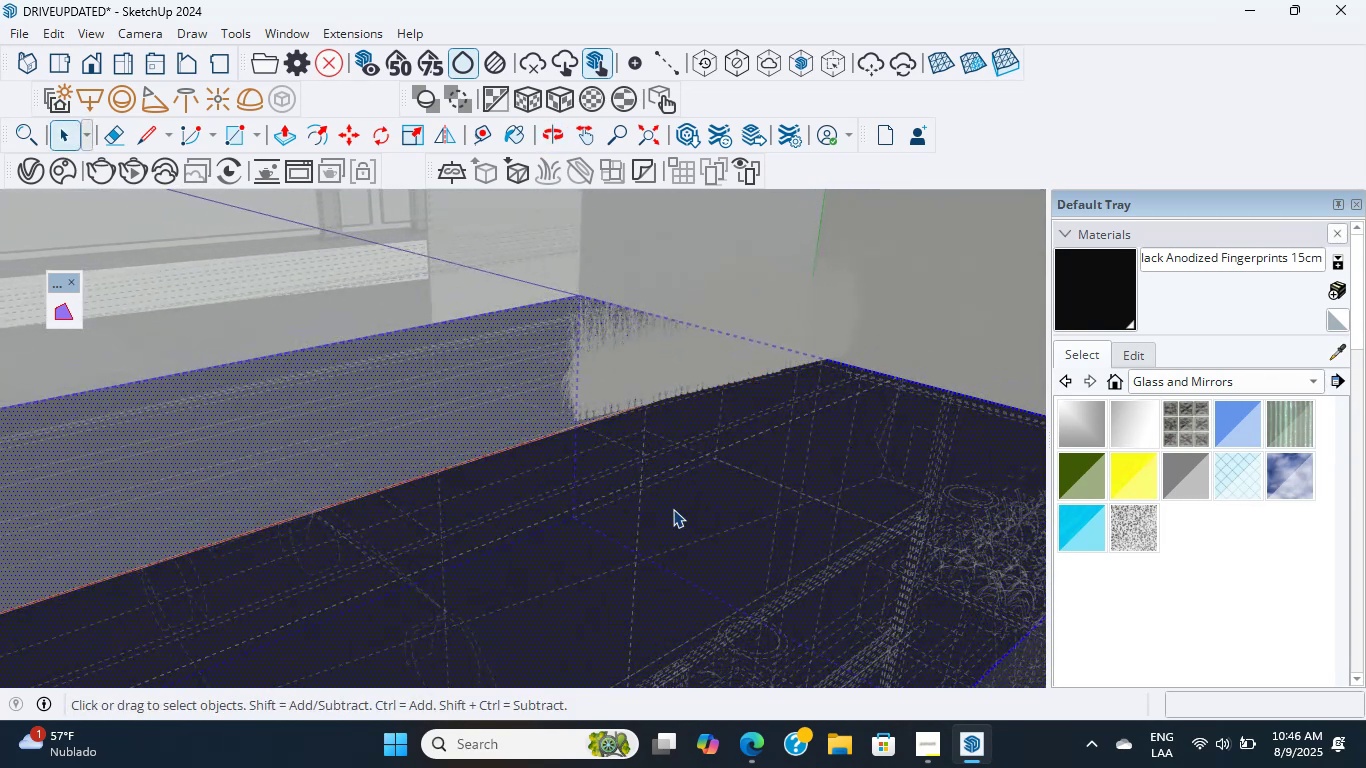 
triple_click([673, 509])
 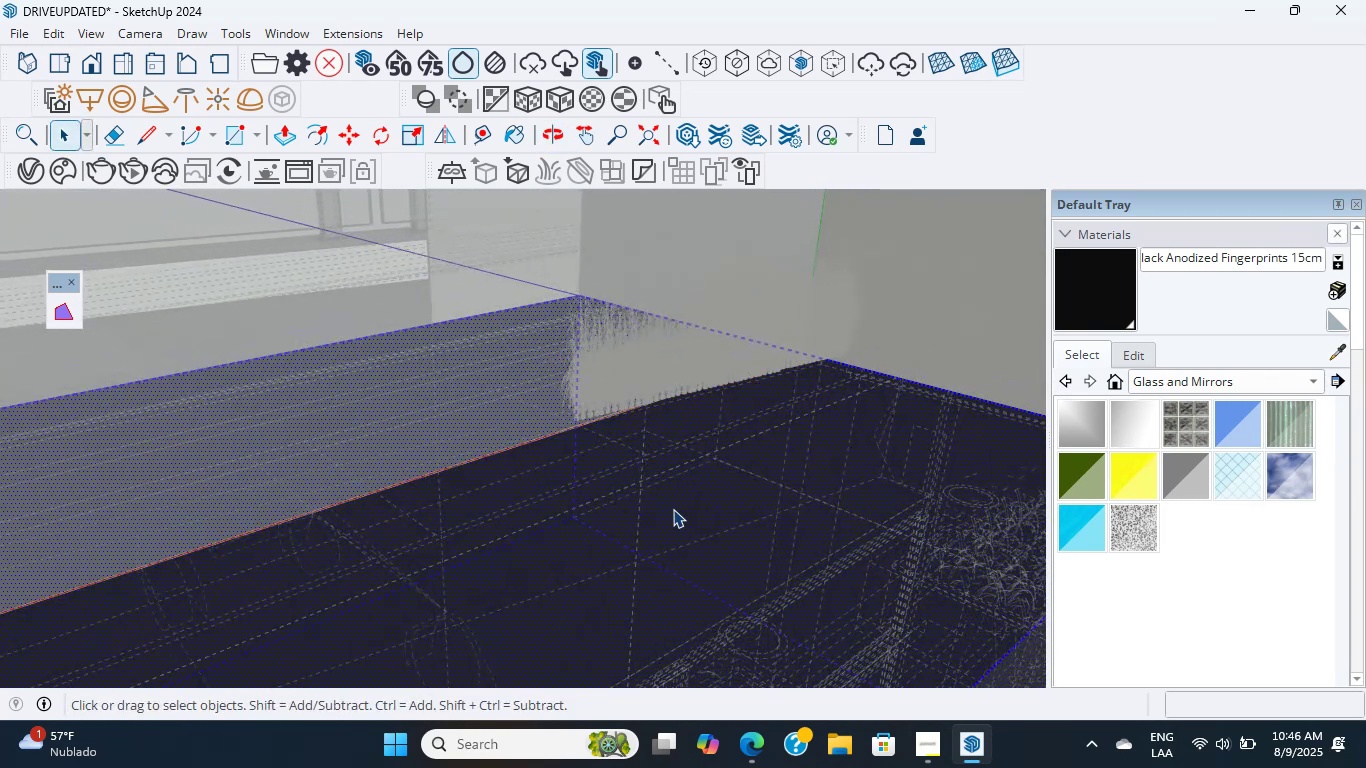 
triple_click([673, 509])
 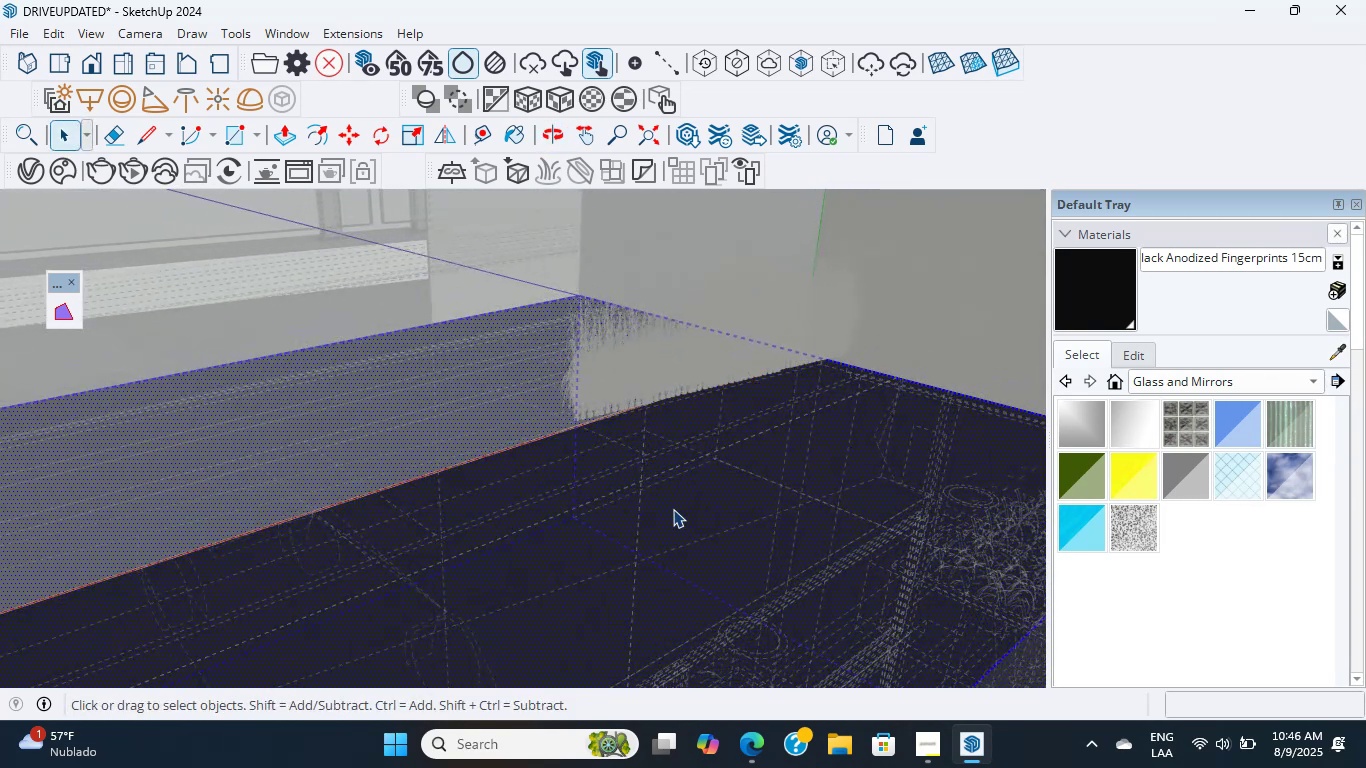 
triple_click([673, 509])
 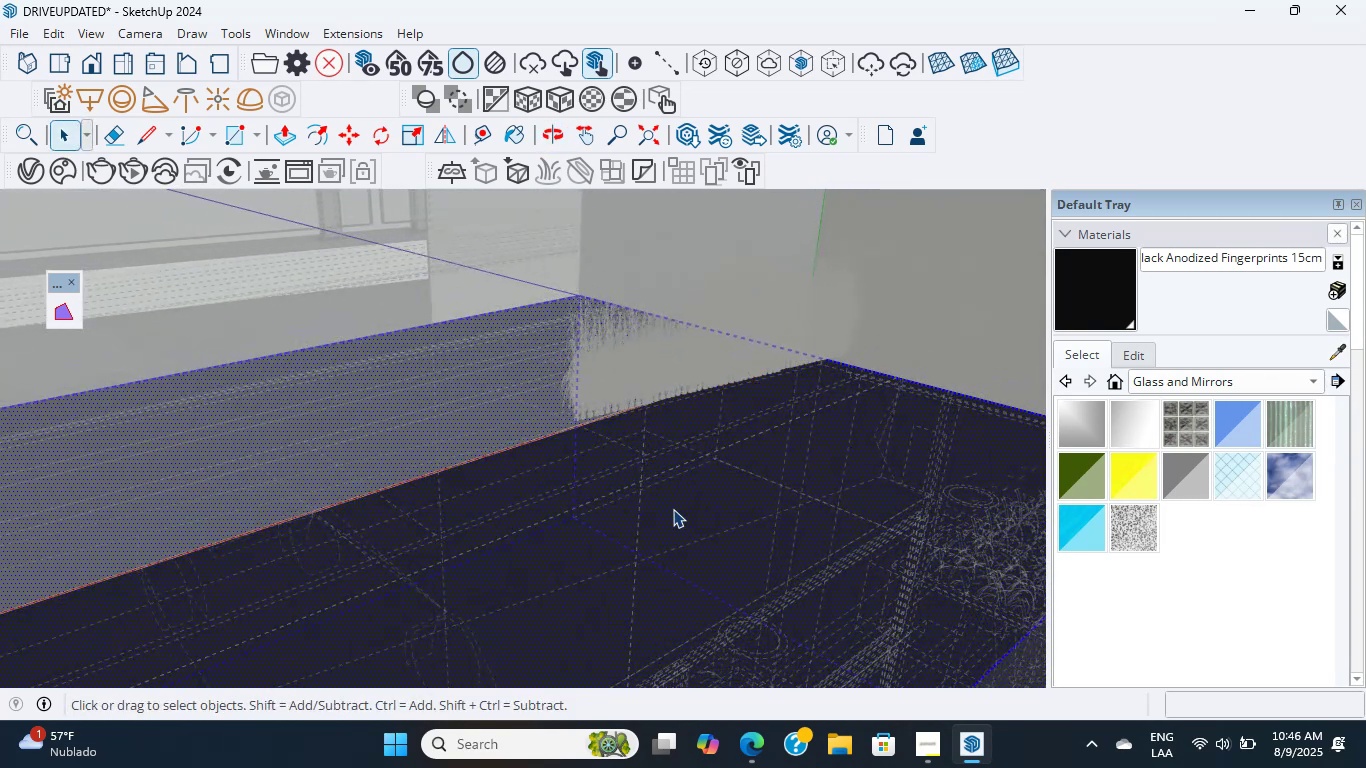 
triple_click([673, 509])
 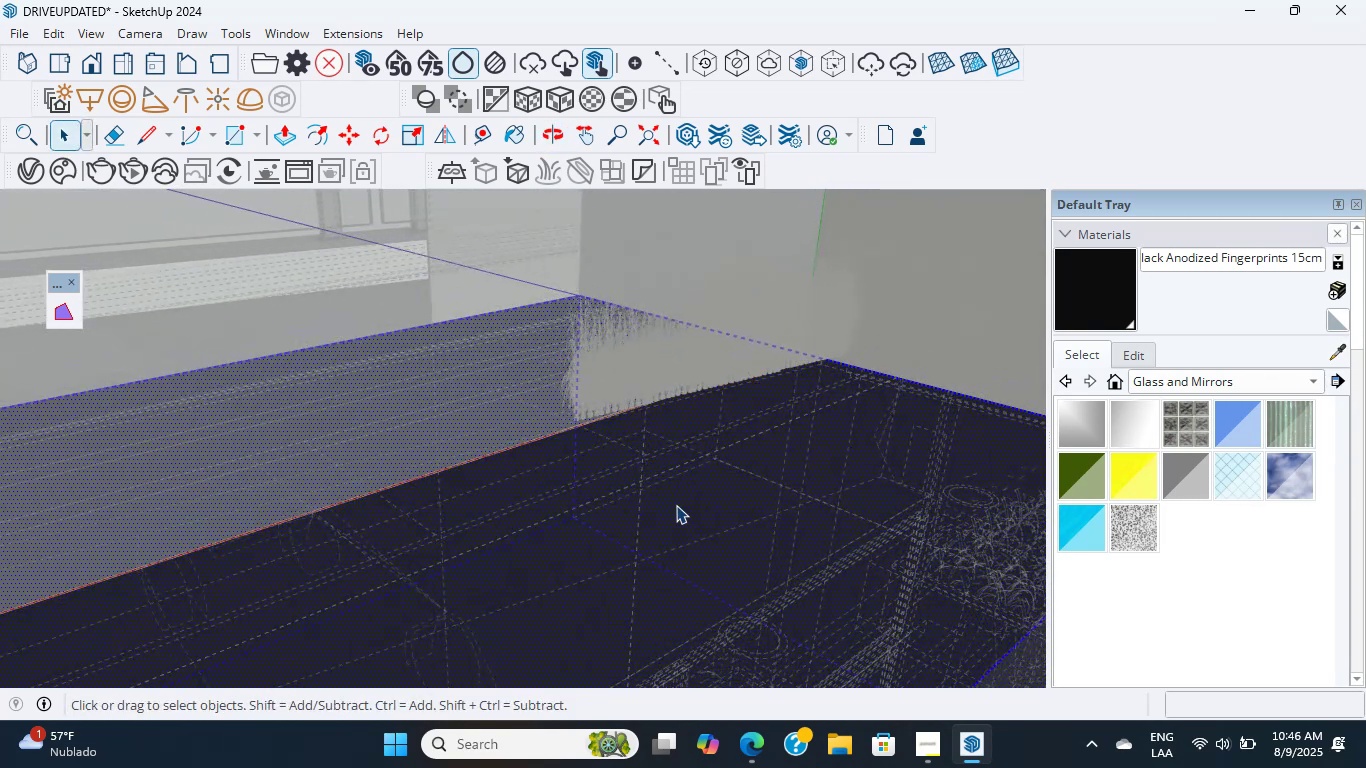 
scroll: coordinate [720, 477], scroll_direction: down, amount: 3.0
 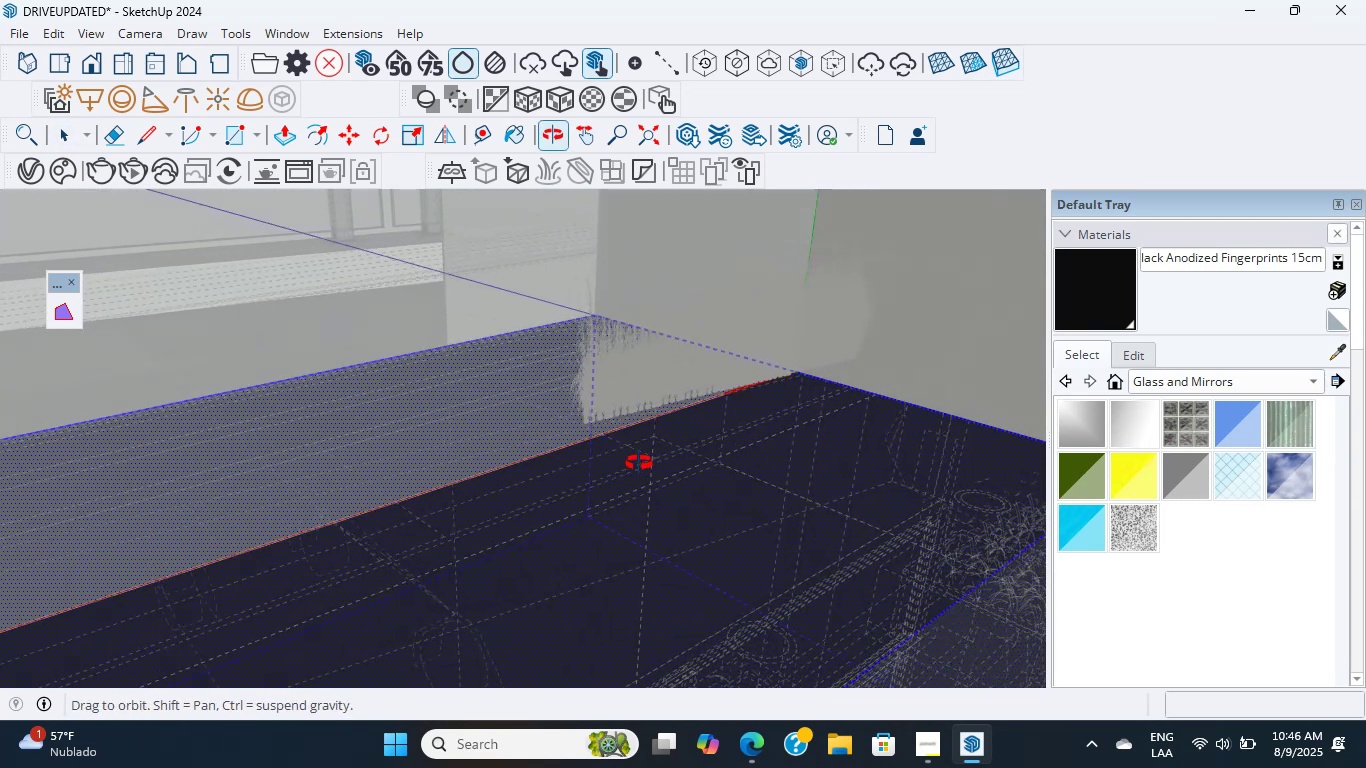 
scroll: coordinate [308, 523], scroll_direction: up, amount: 20.0
 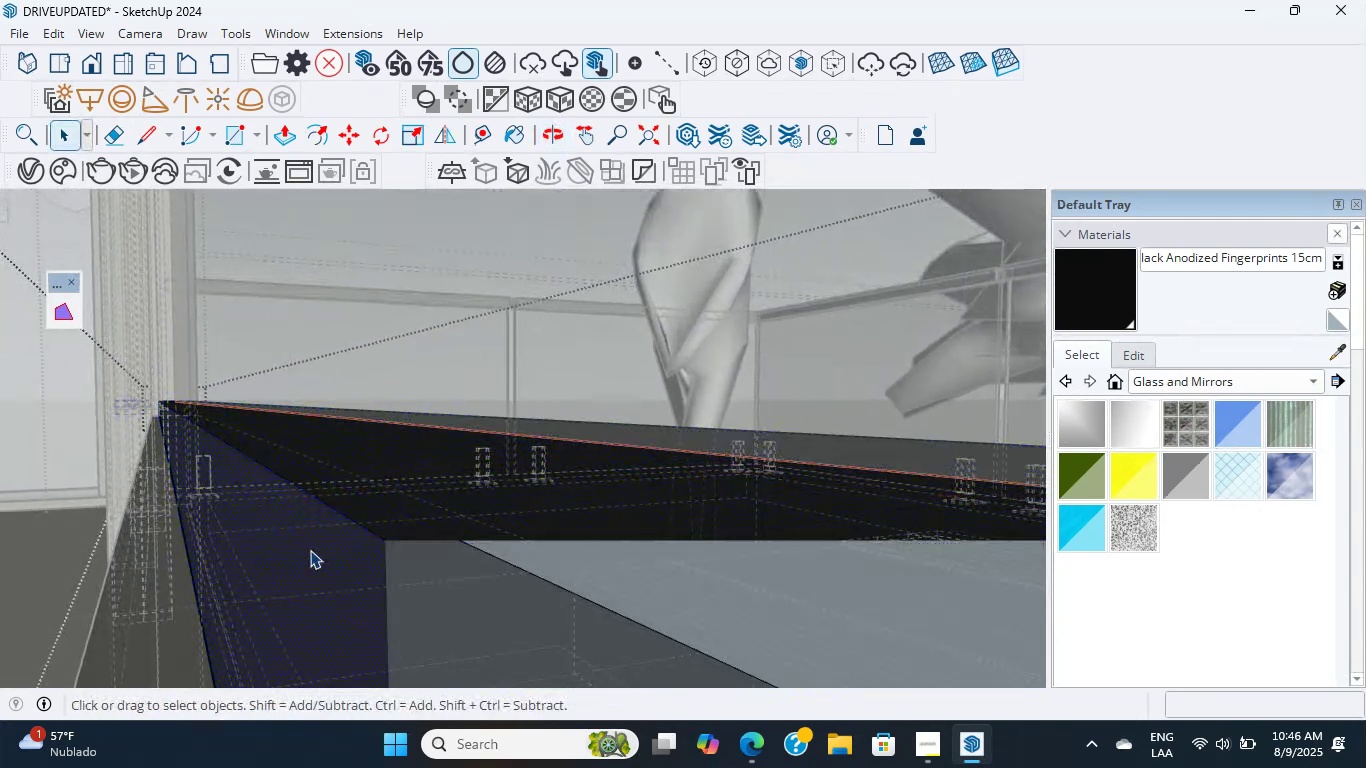 
double_click([310, 550])
 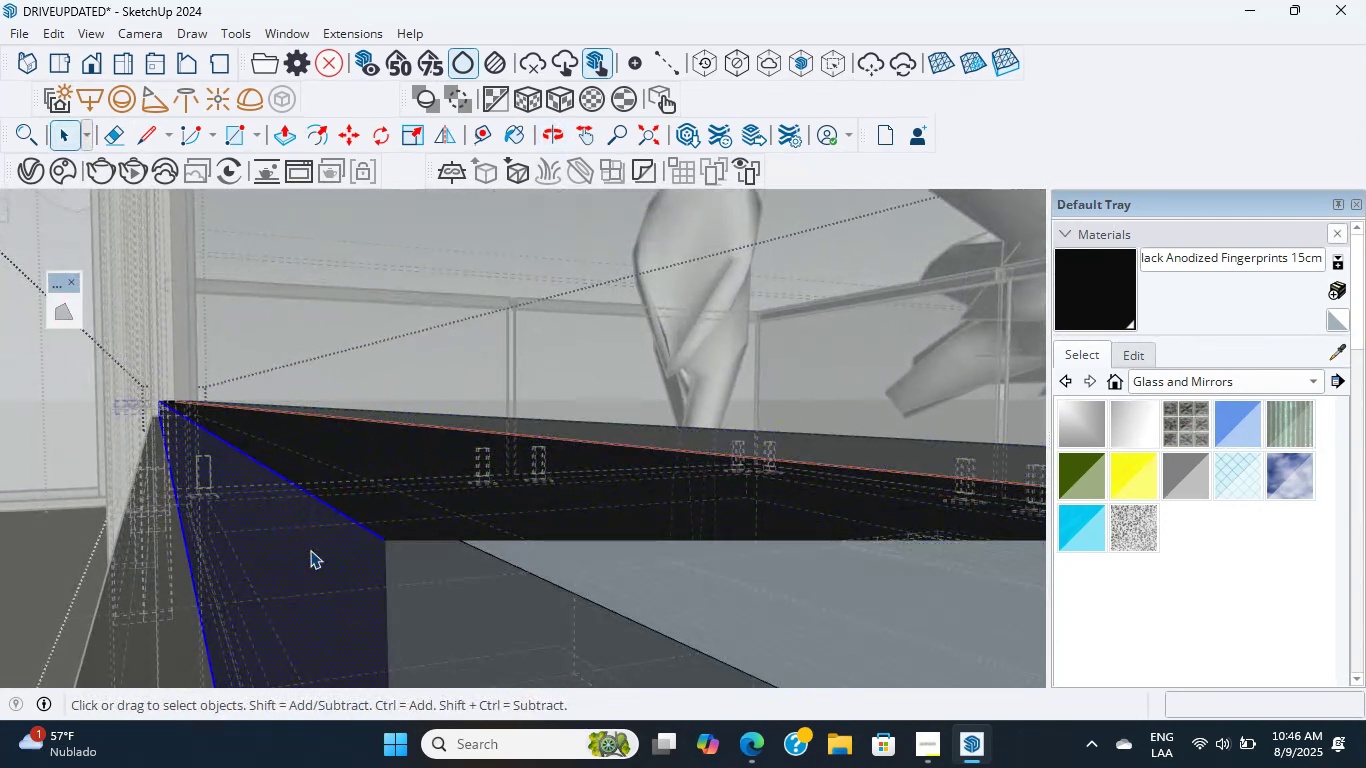 
triple_click([310, 550])
 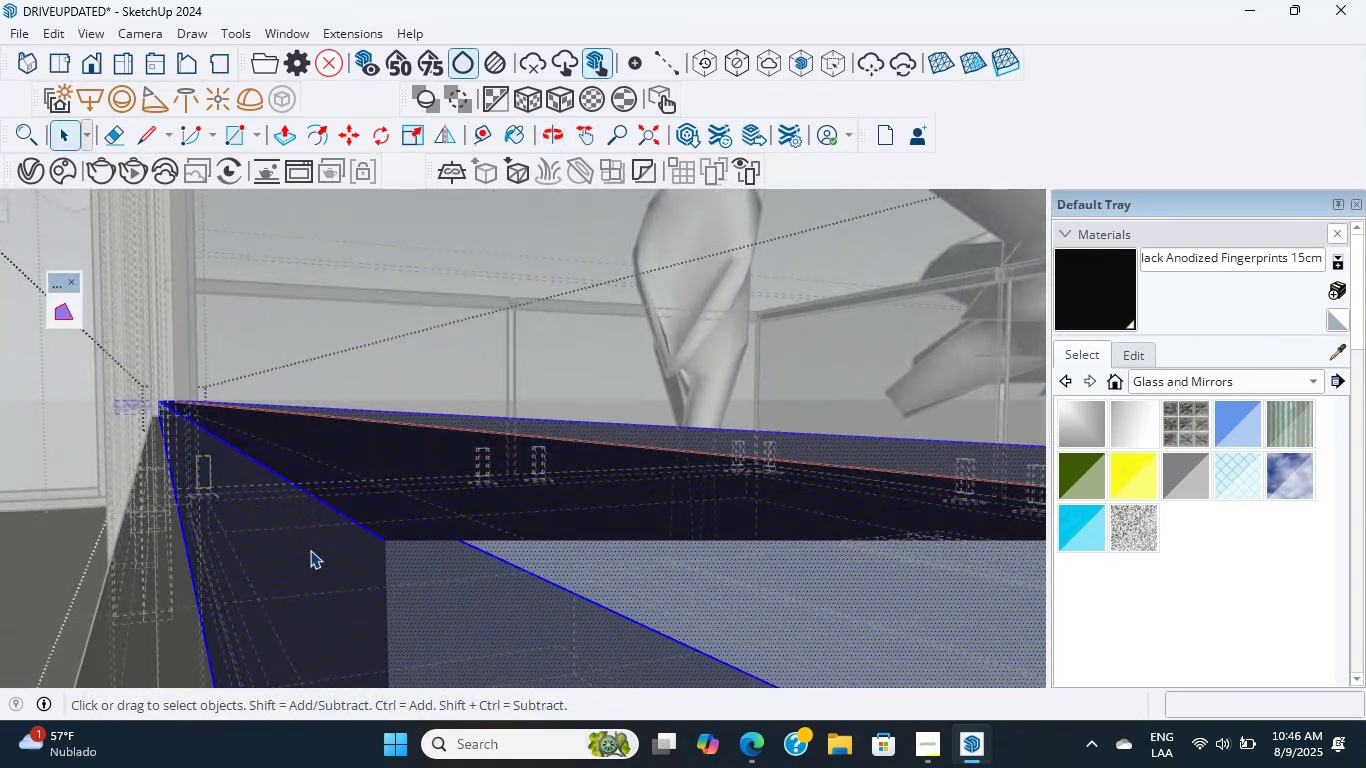 
triple_click([310, 550])
 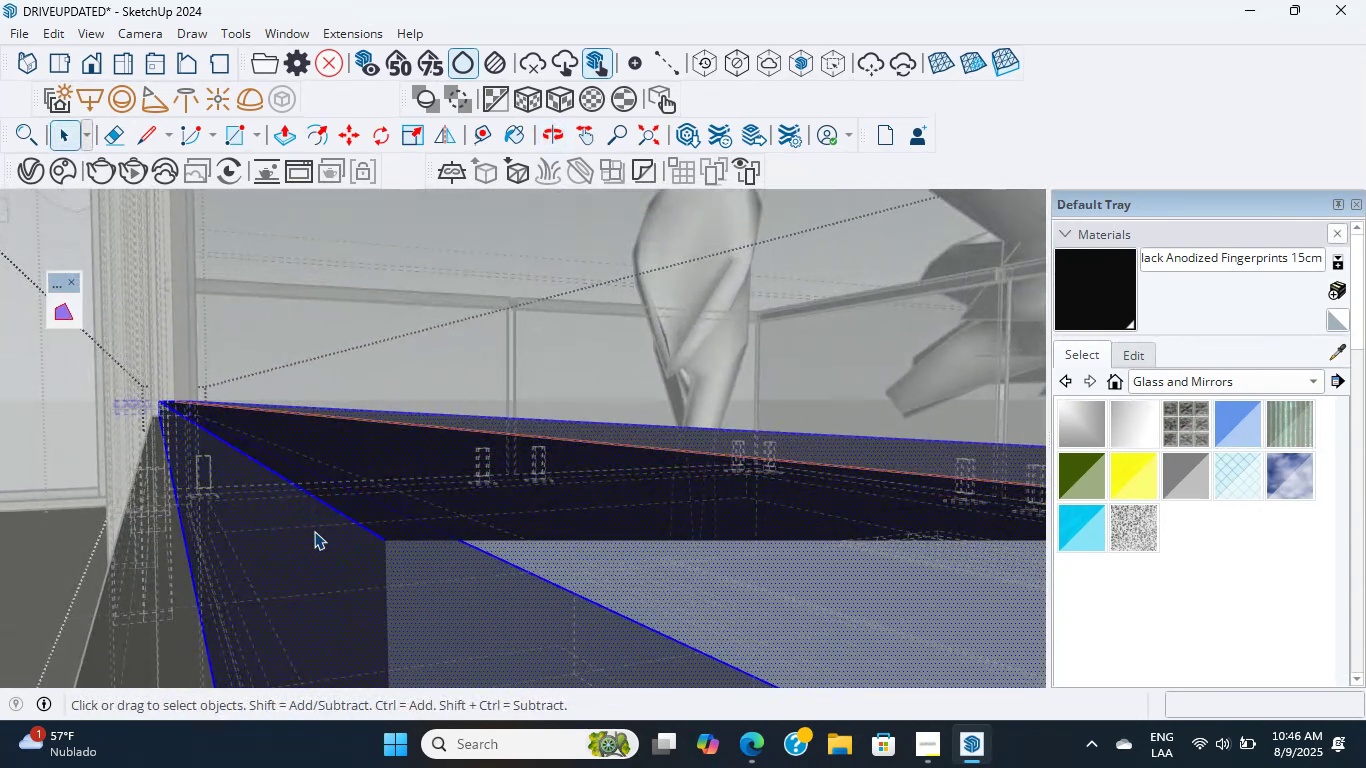 
scroll: coordinate [328, 412], scroll_direction: up, amount: 9.0
 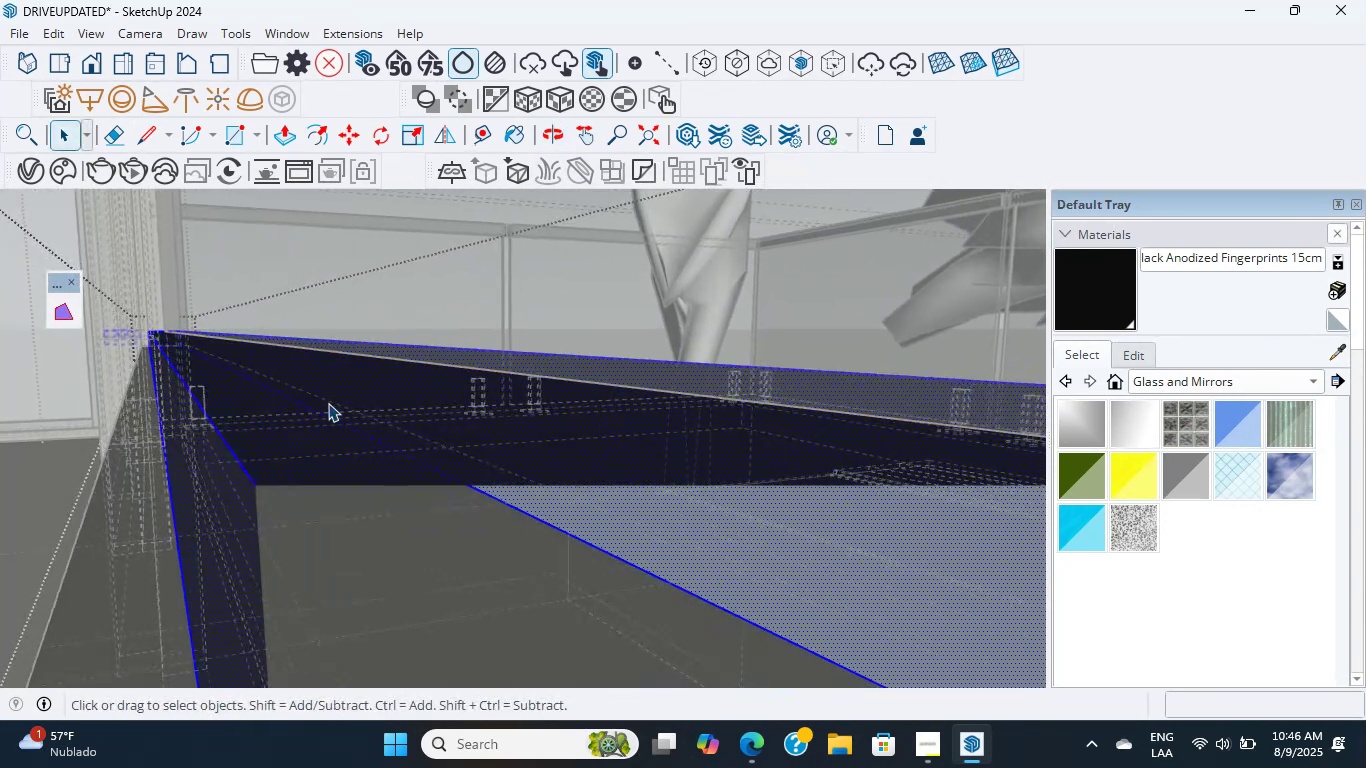 
left_click([328, 403])
 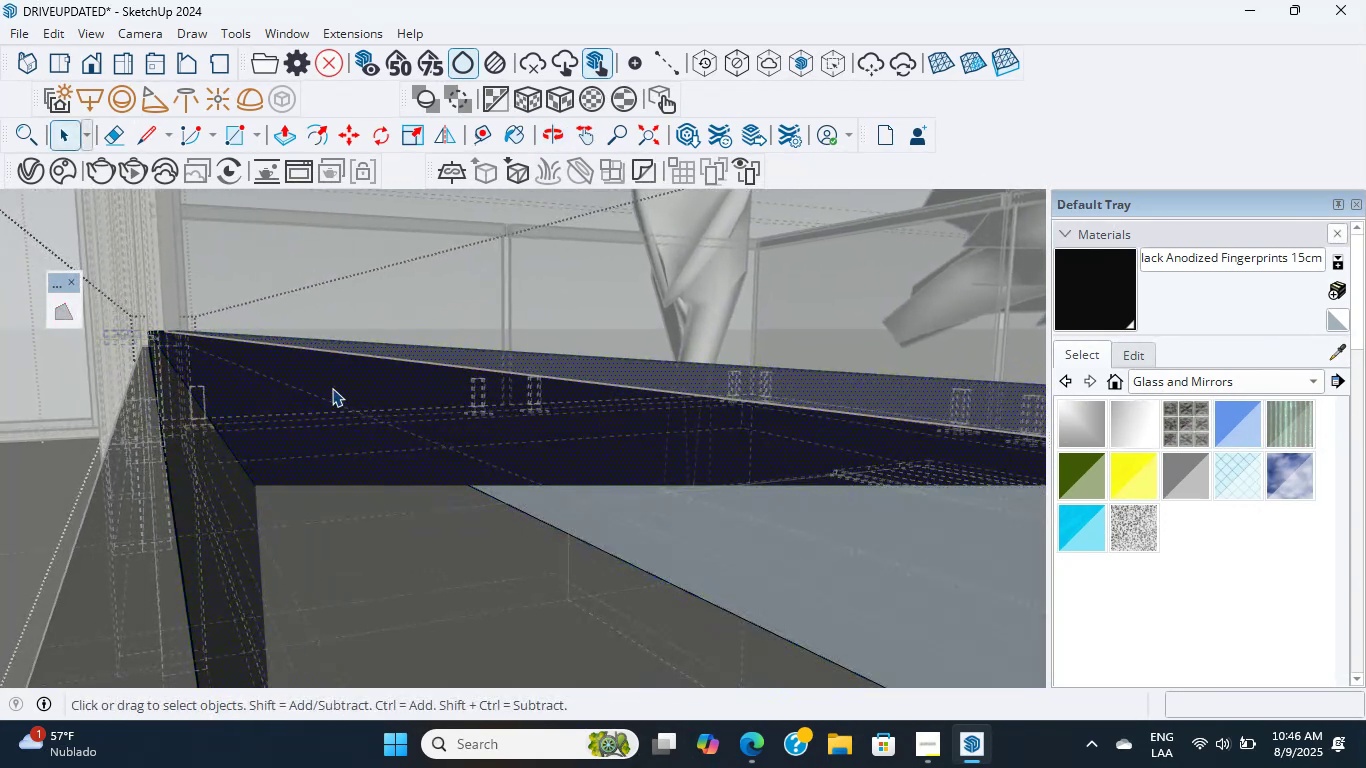 
double_click([332, 388])
 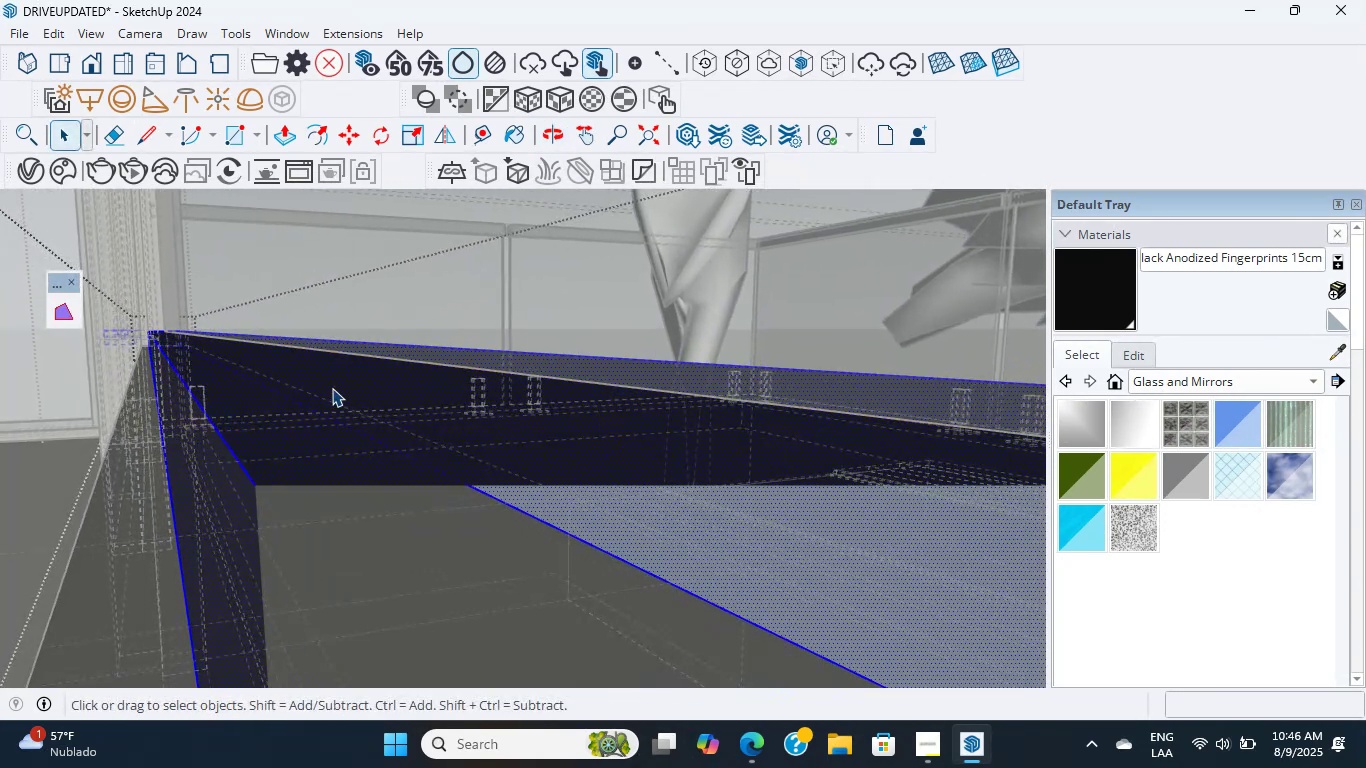 
triple_click([332, 388])
 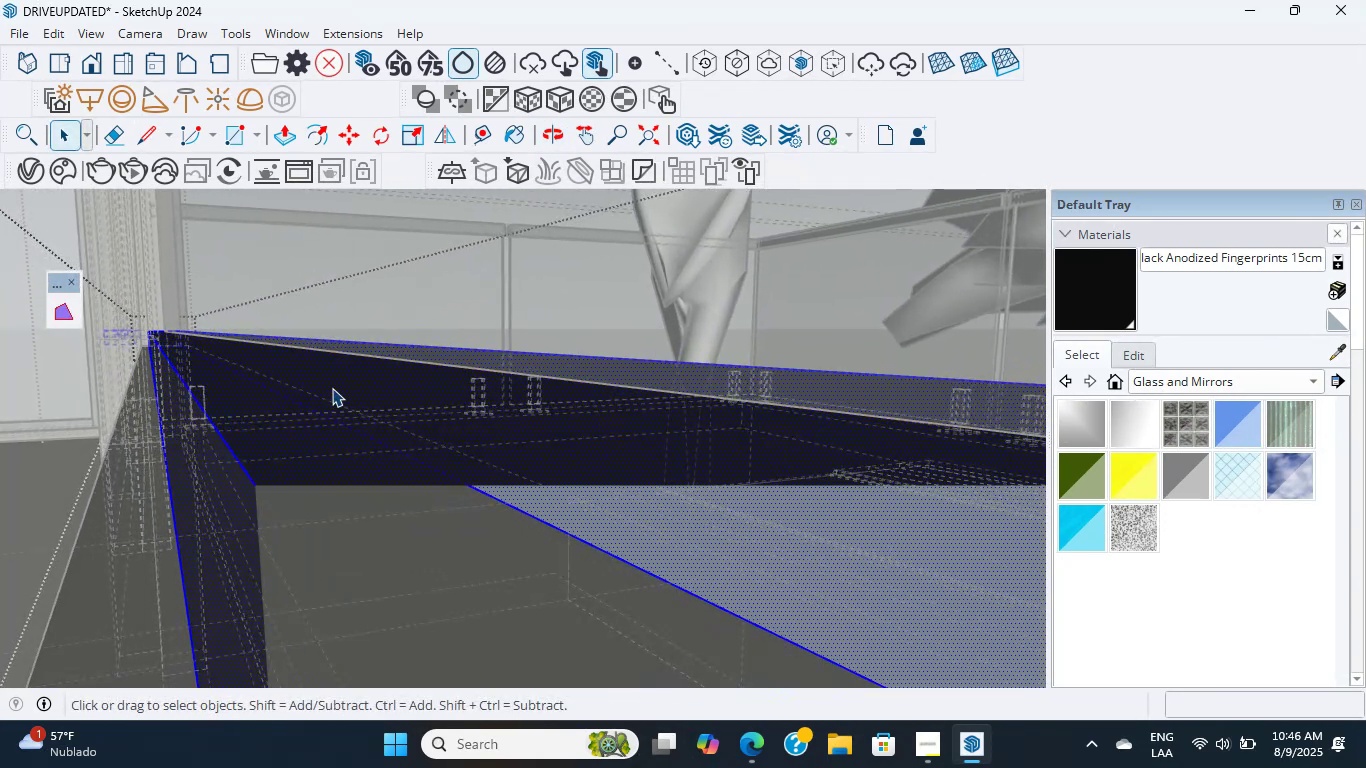 
double_click([332, 388])
 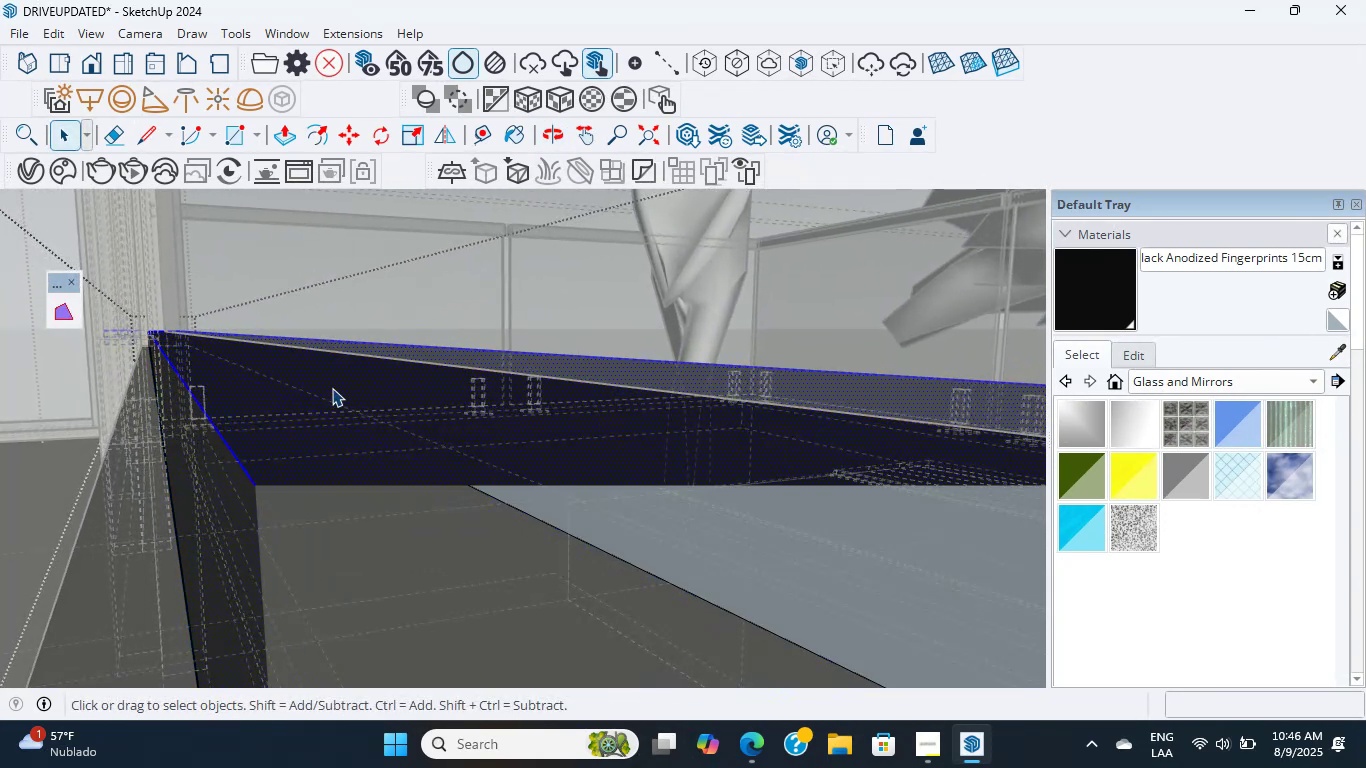 
triple_click([332, 388])
 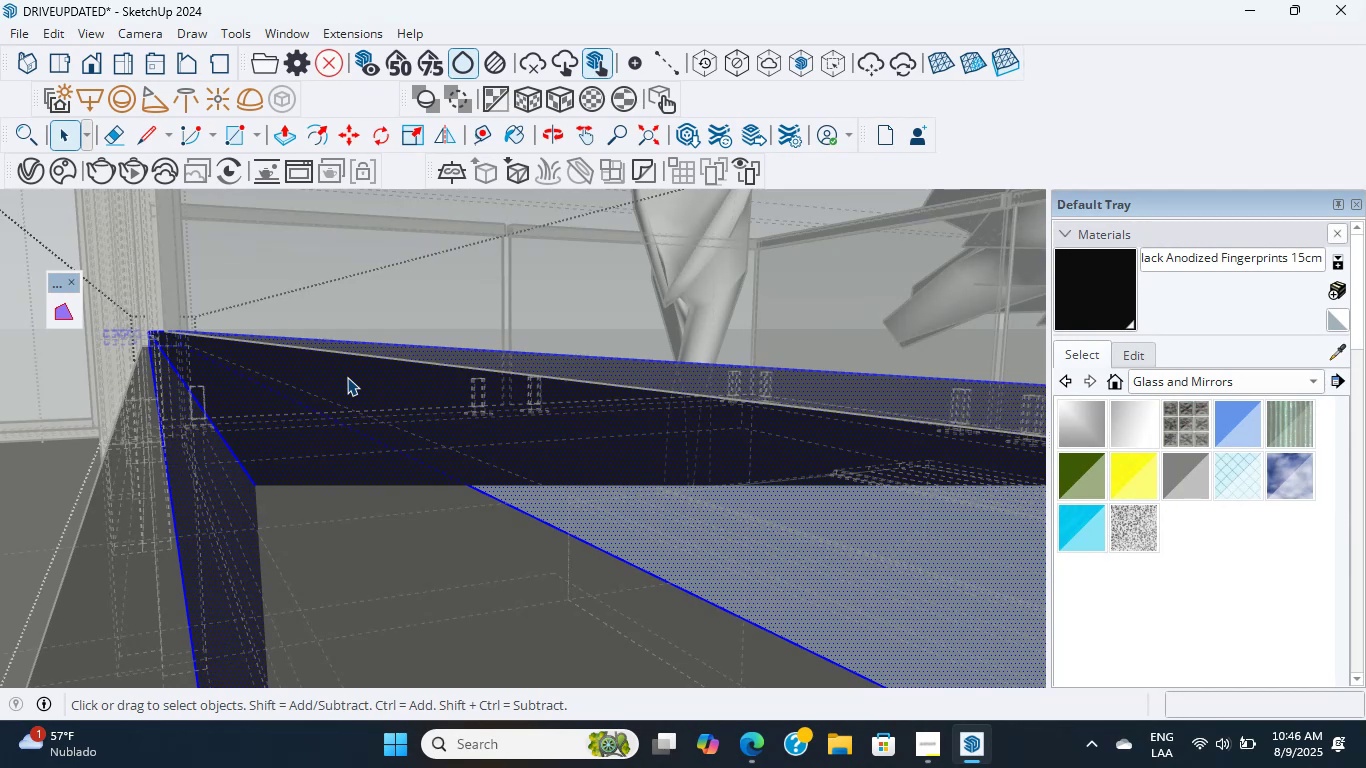 
wait(14.03)
 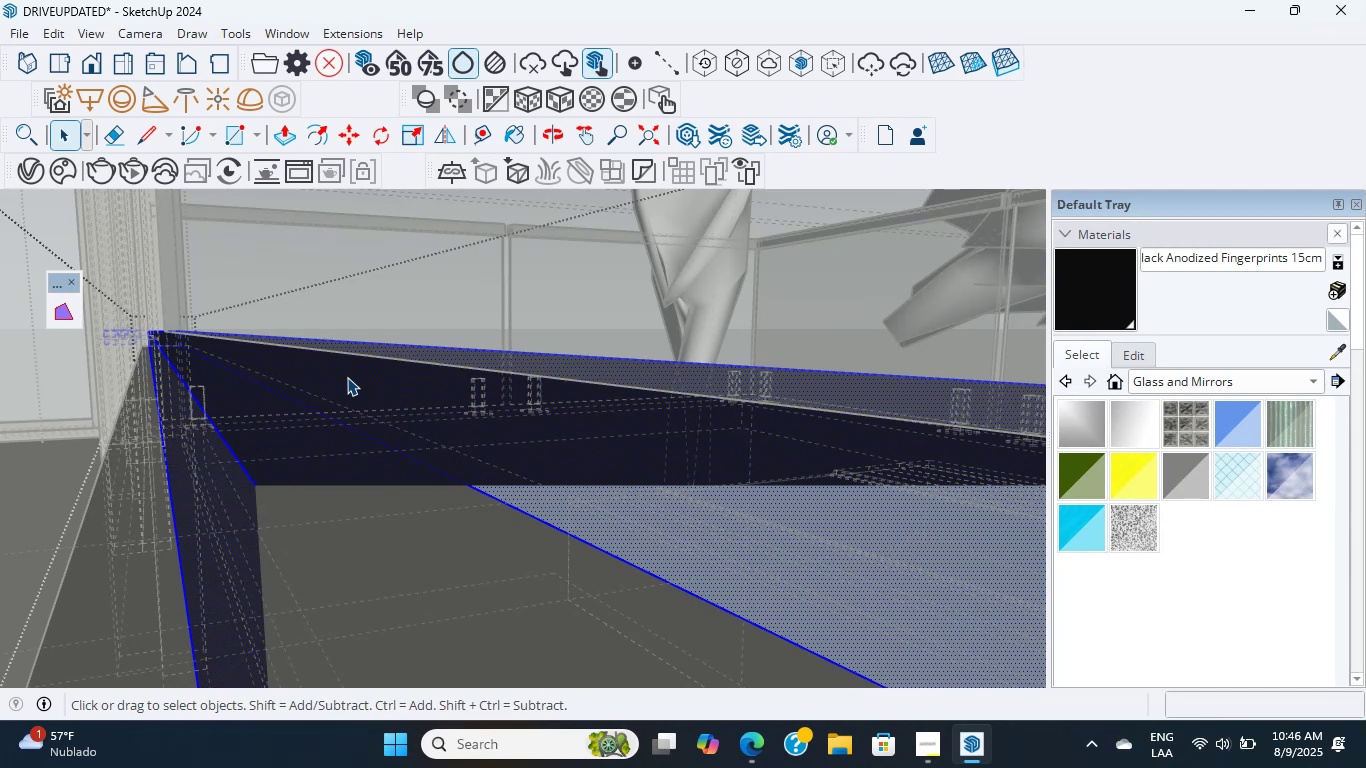 
scroll: coordinate [244, 537], scroll_direction: up, amount: 30.0
 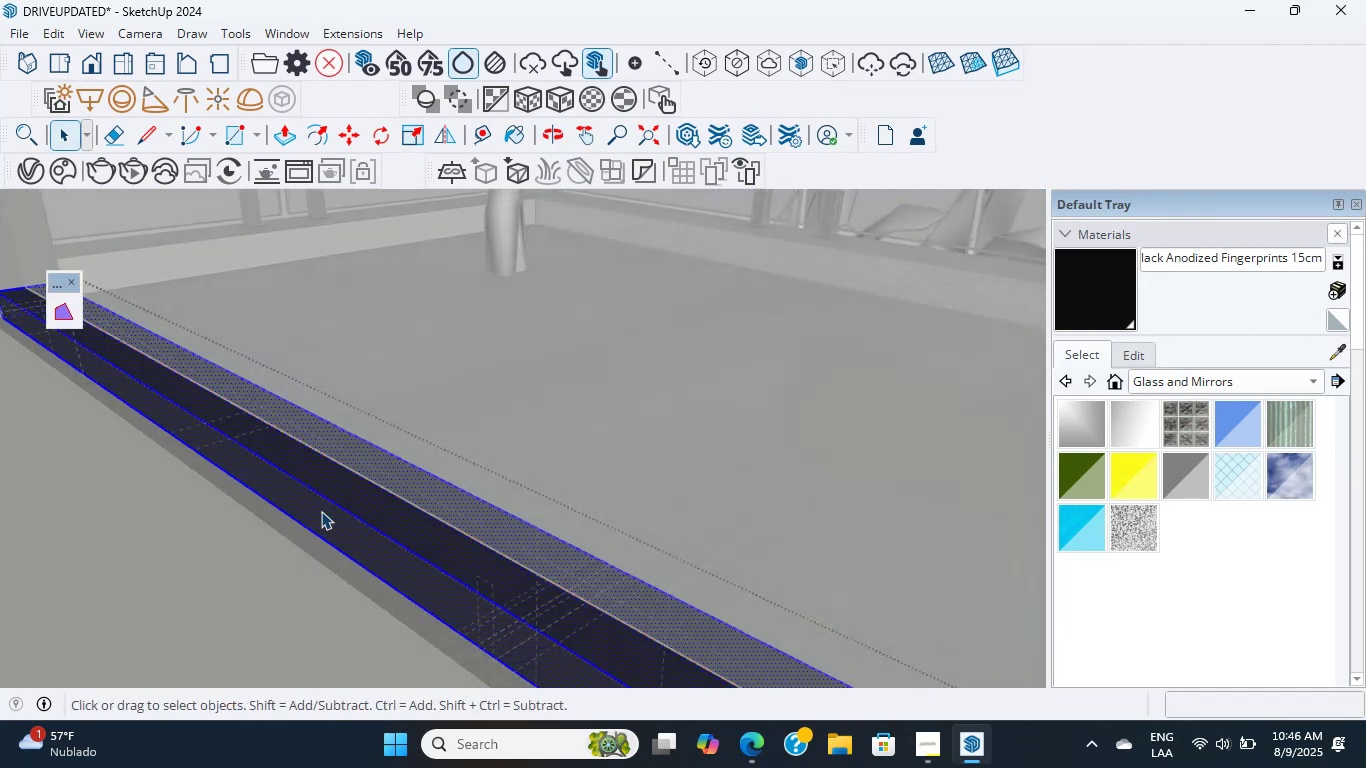 
scroll: coordinate [257, 503], scroll_direction: up, amount: 21.0
 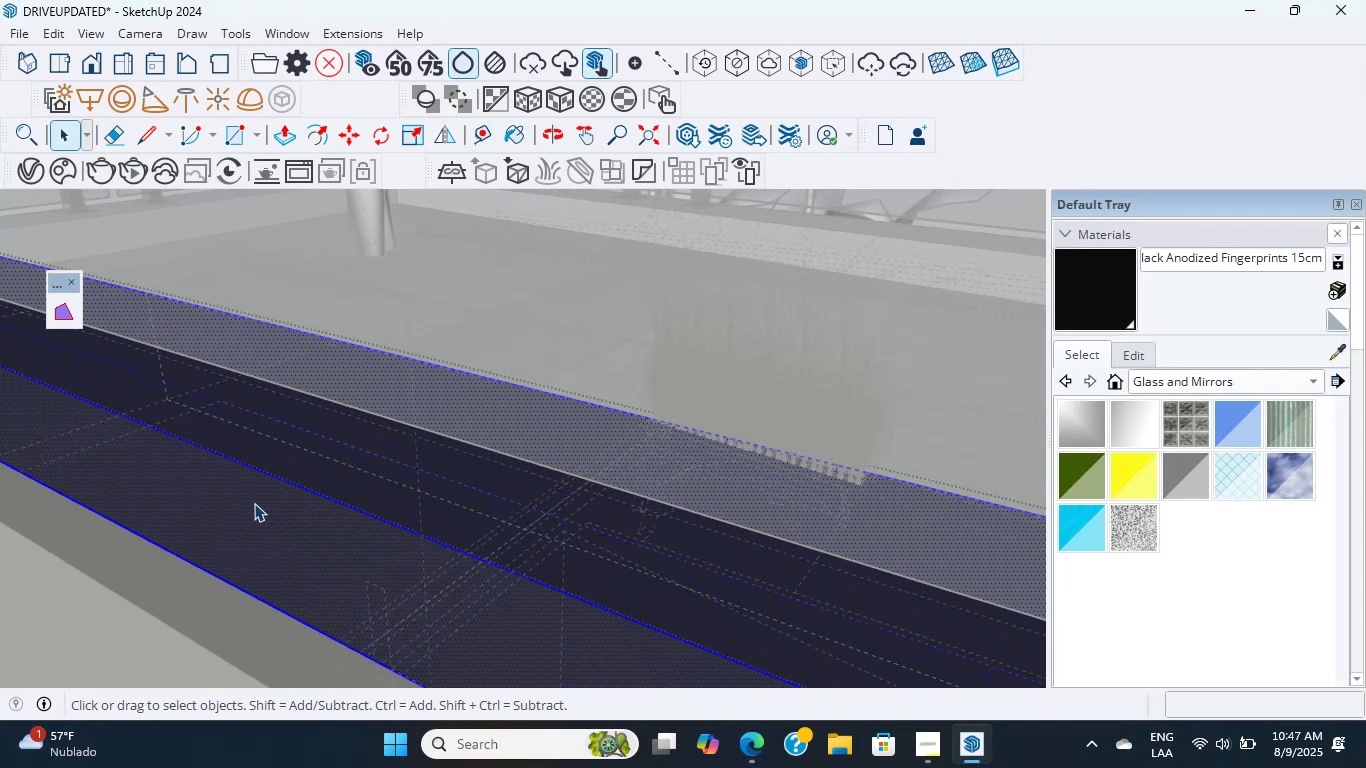 
double_click([254, 503])
 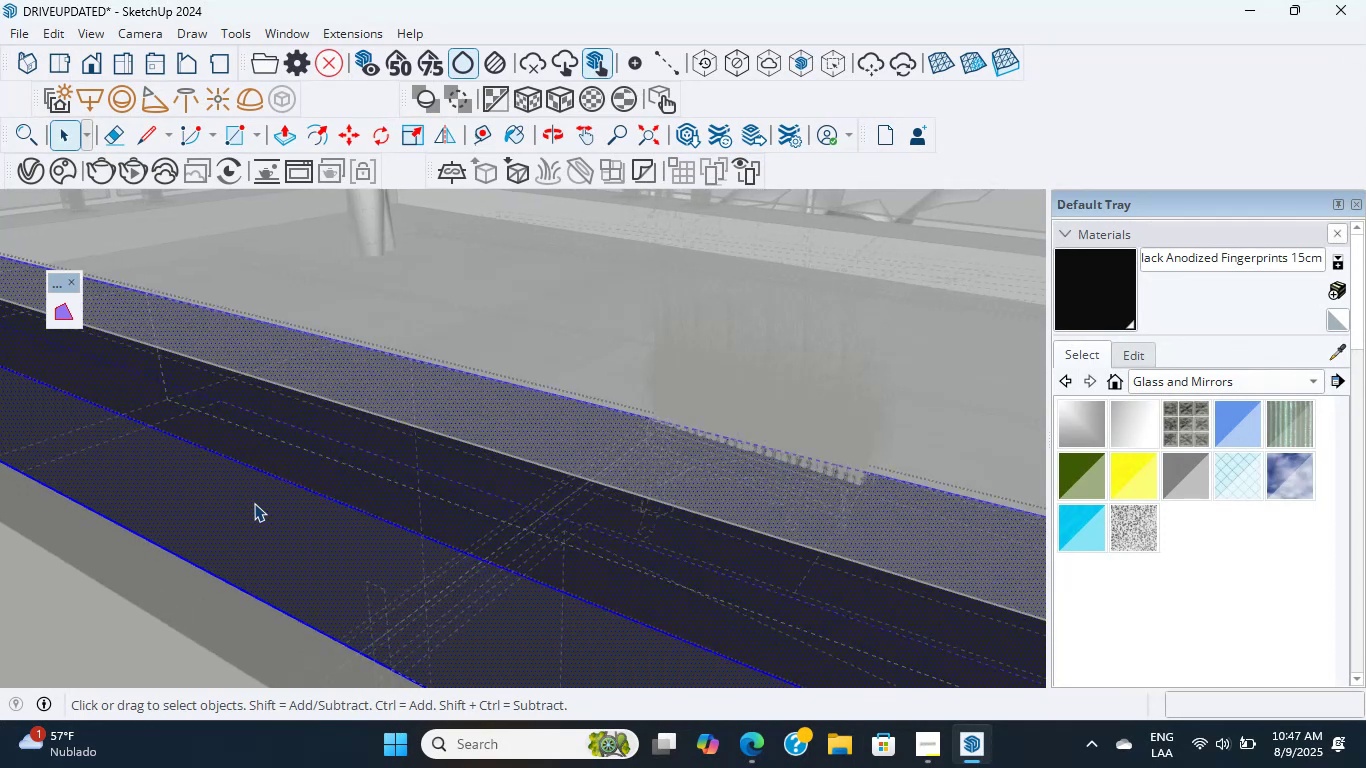 
triple_click([254, 503])
 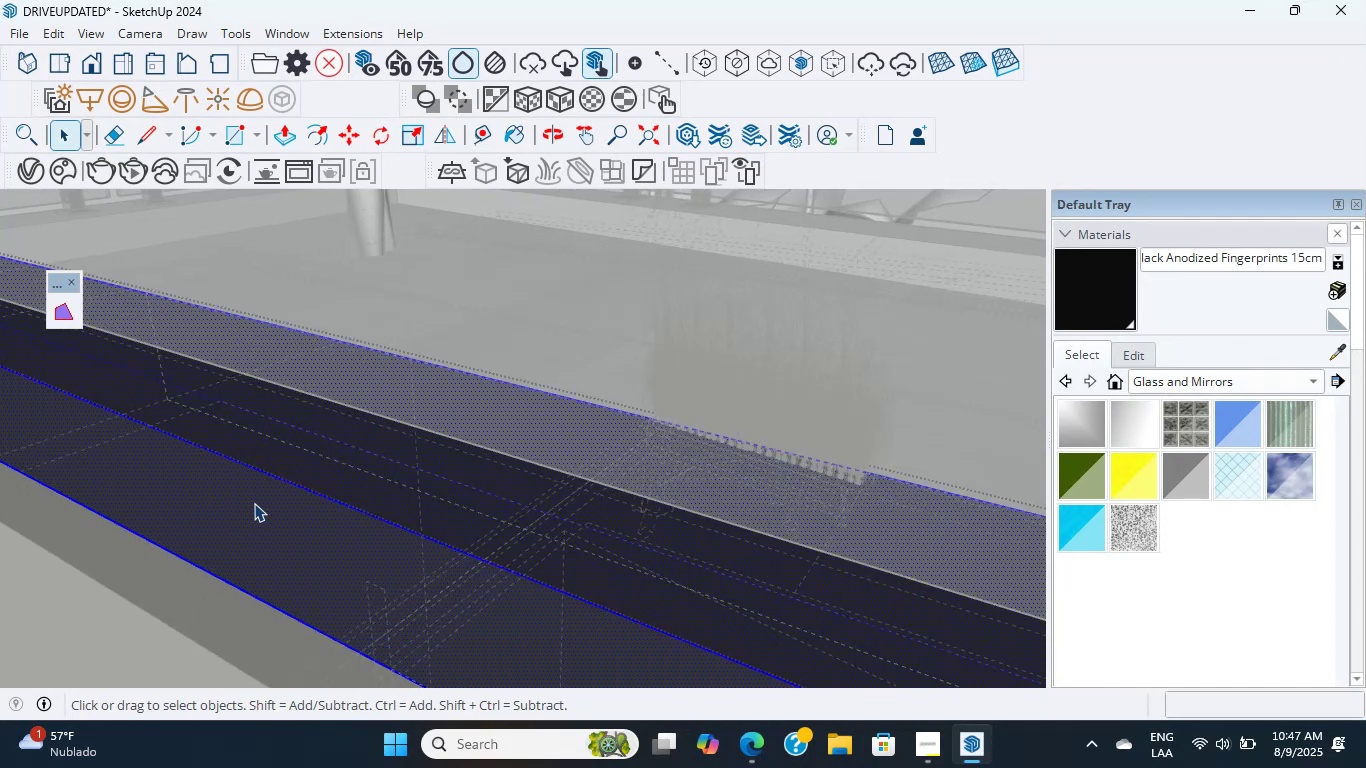 
triple_click([254, 503])
 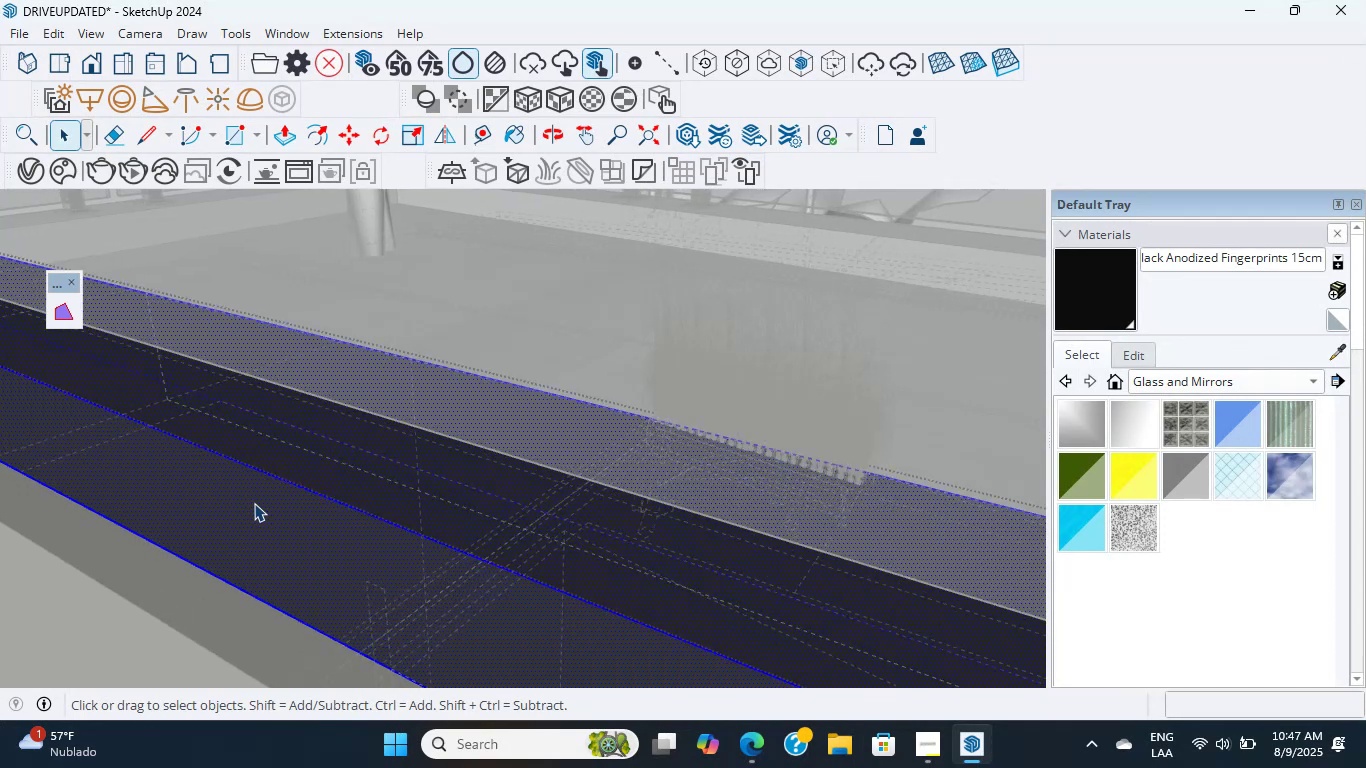 
triple_click([254, 503])
 